 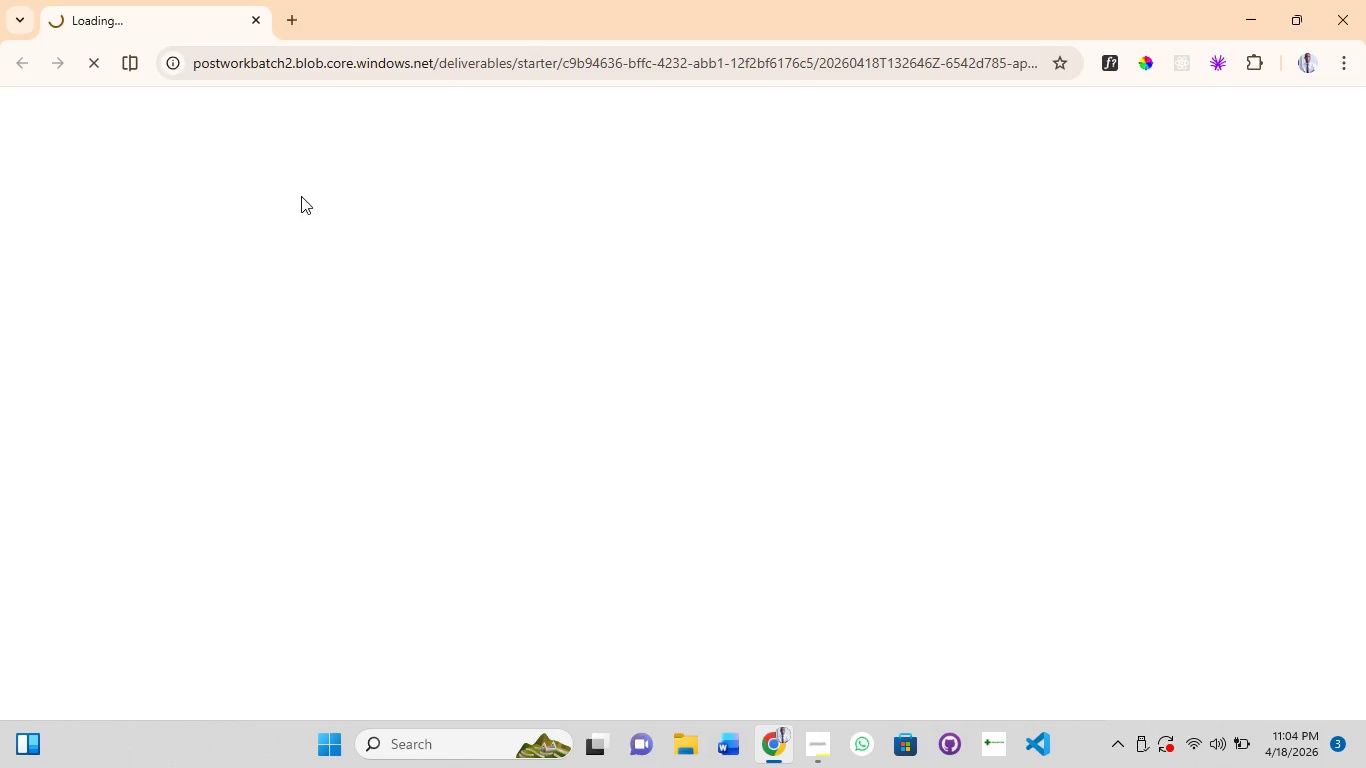 
left_click([1089, 121])
 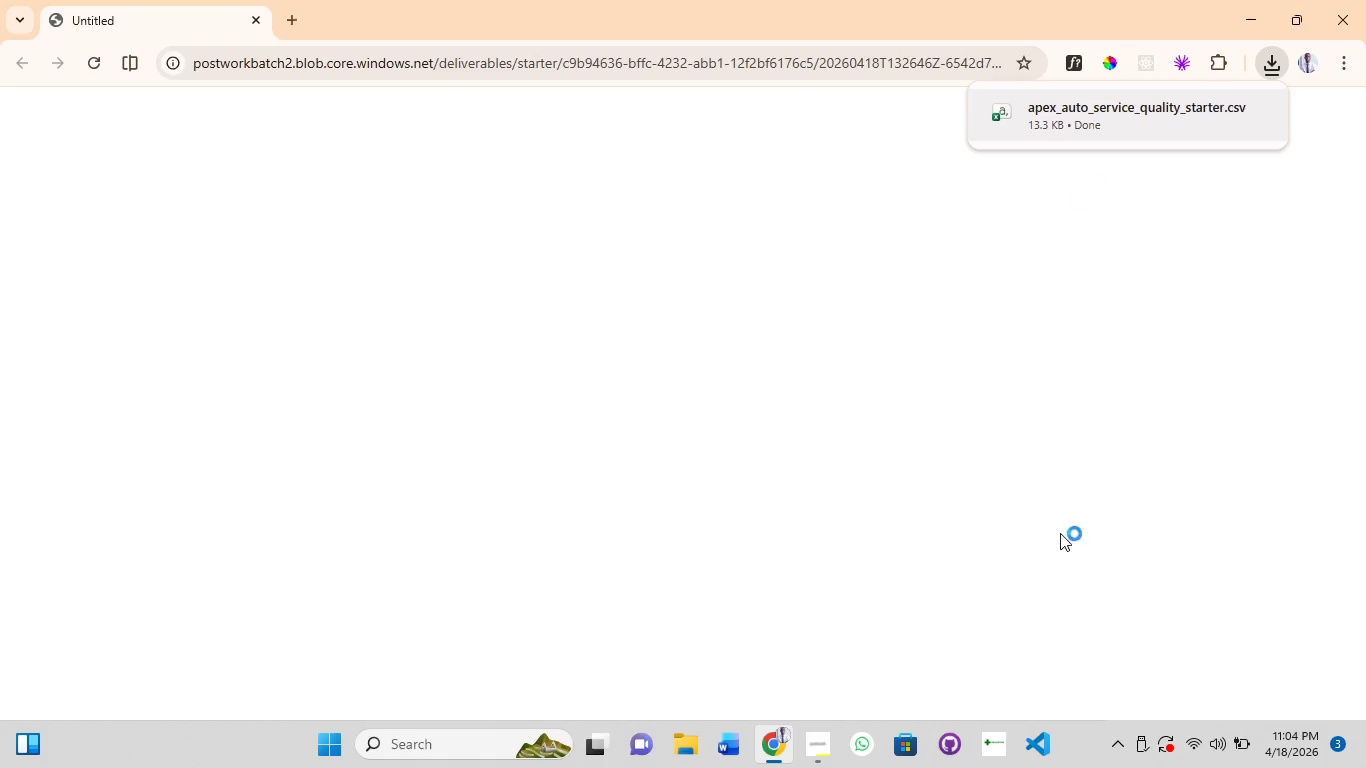 
wait(5.92)
 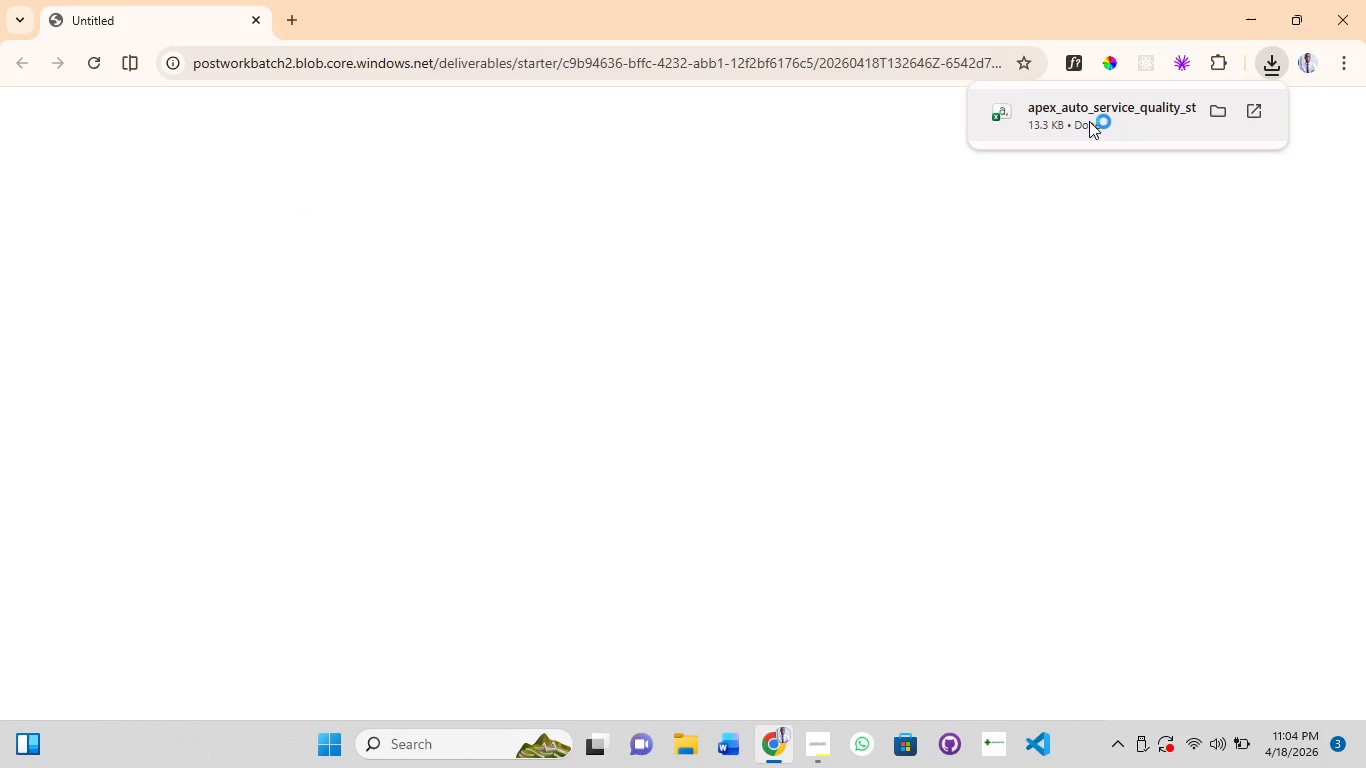 
mouse_move([1126, 736])
 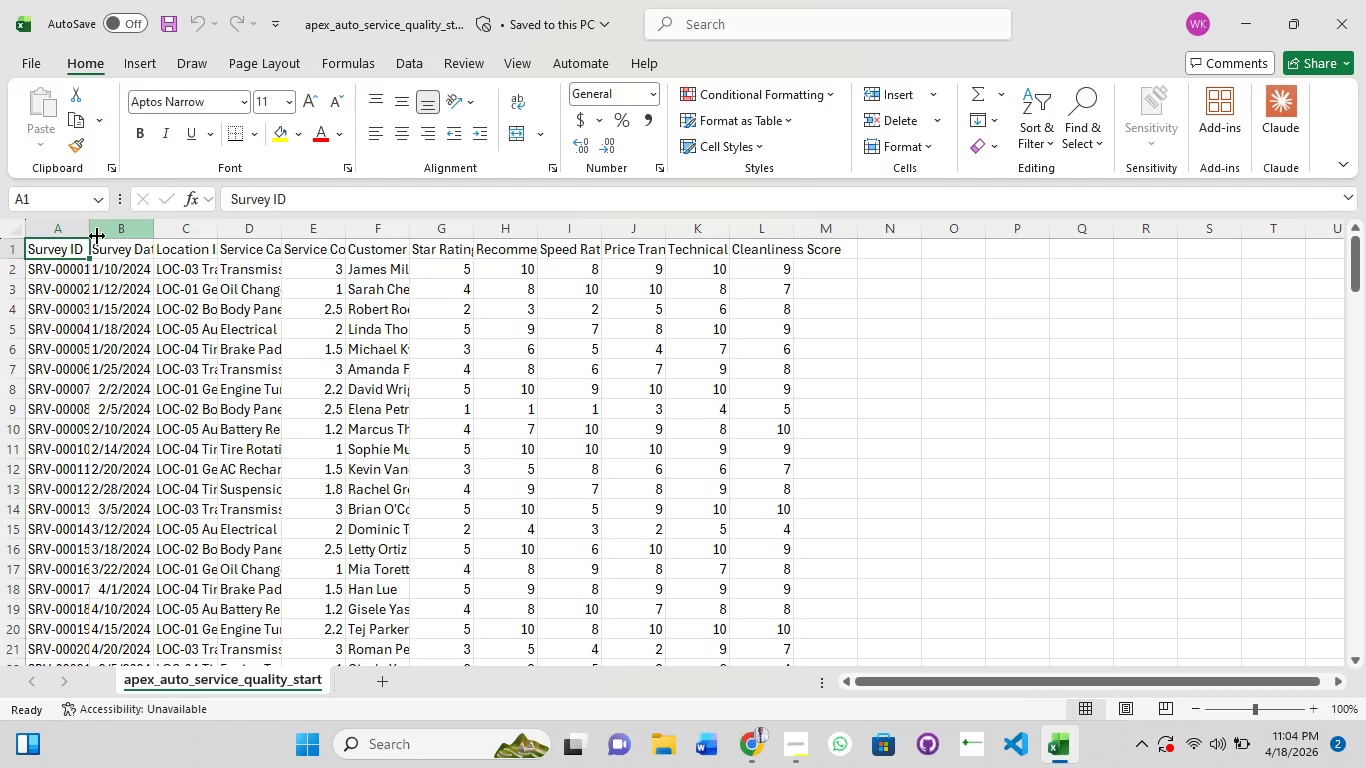 
wait(7.58)
 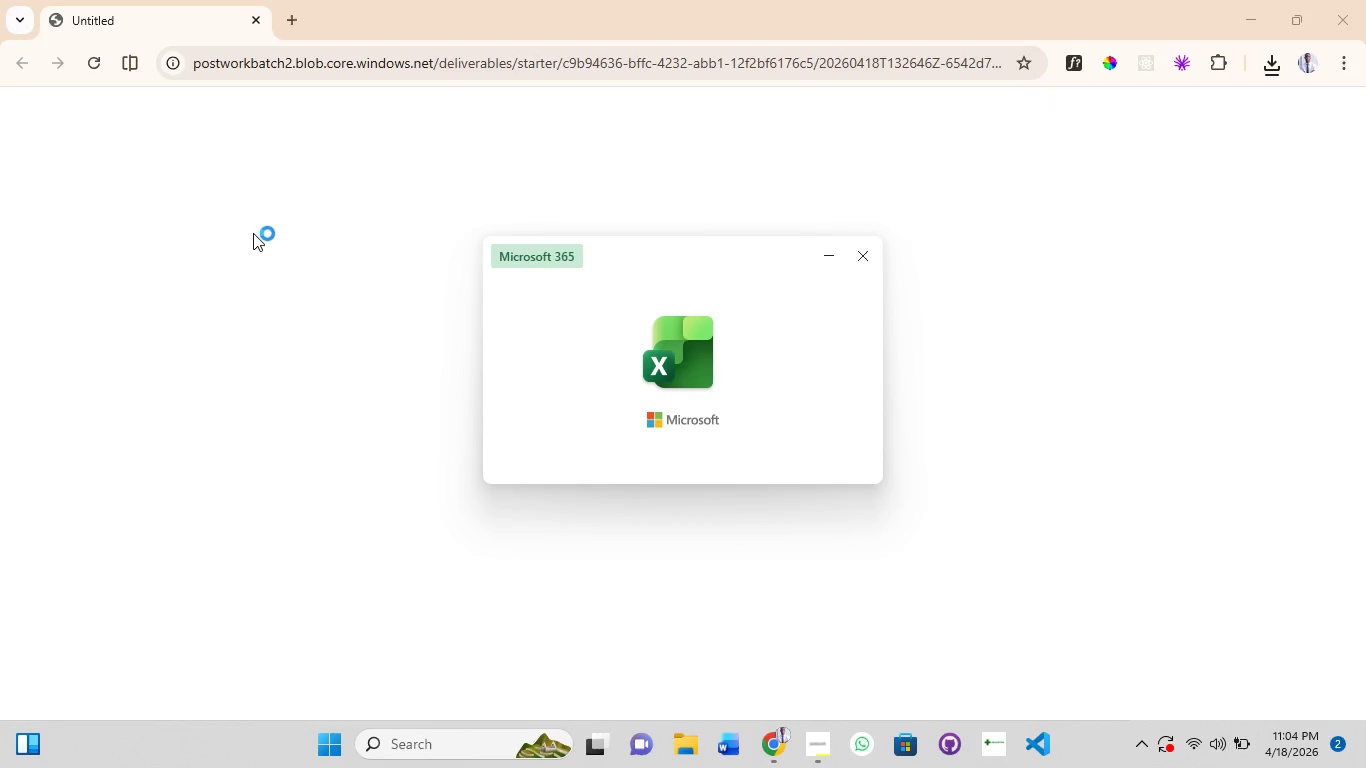 
double_click([86, 229])
 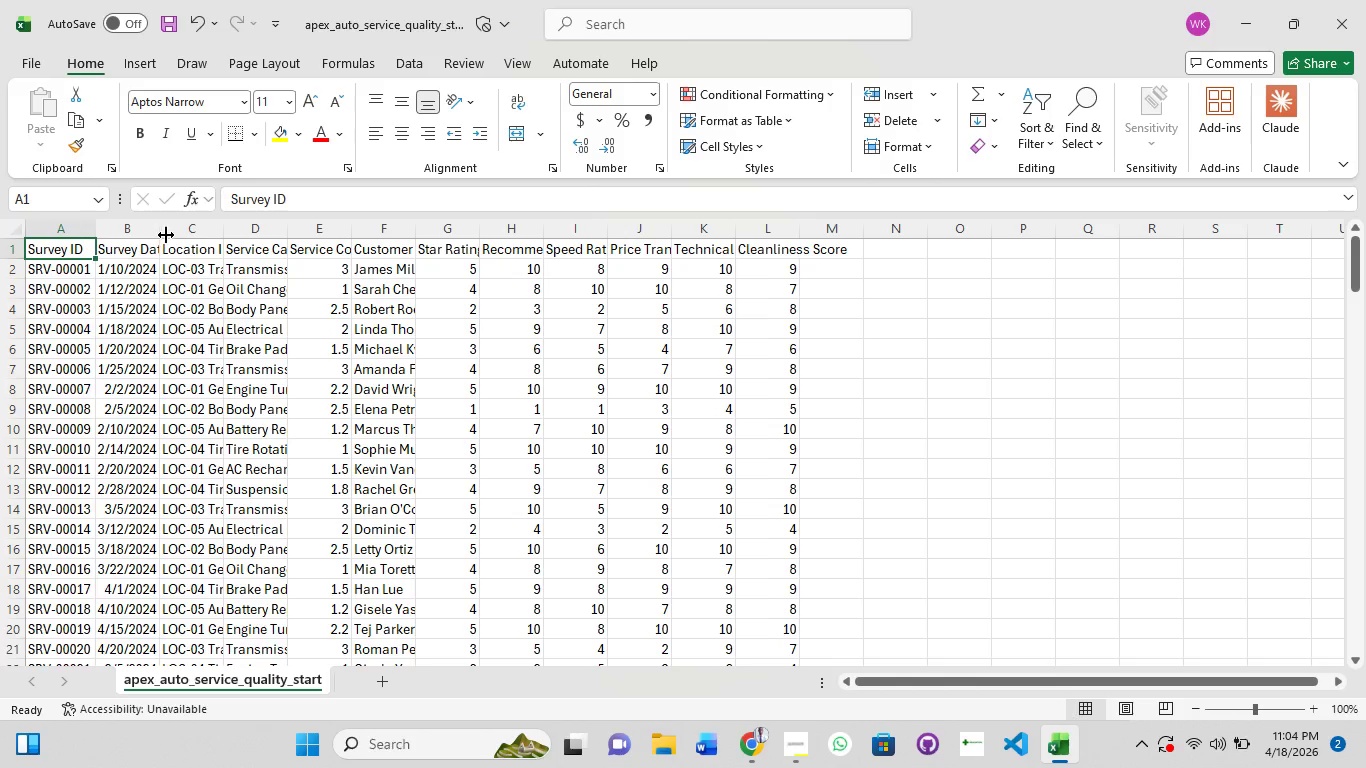 
left_click([166, 235])
 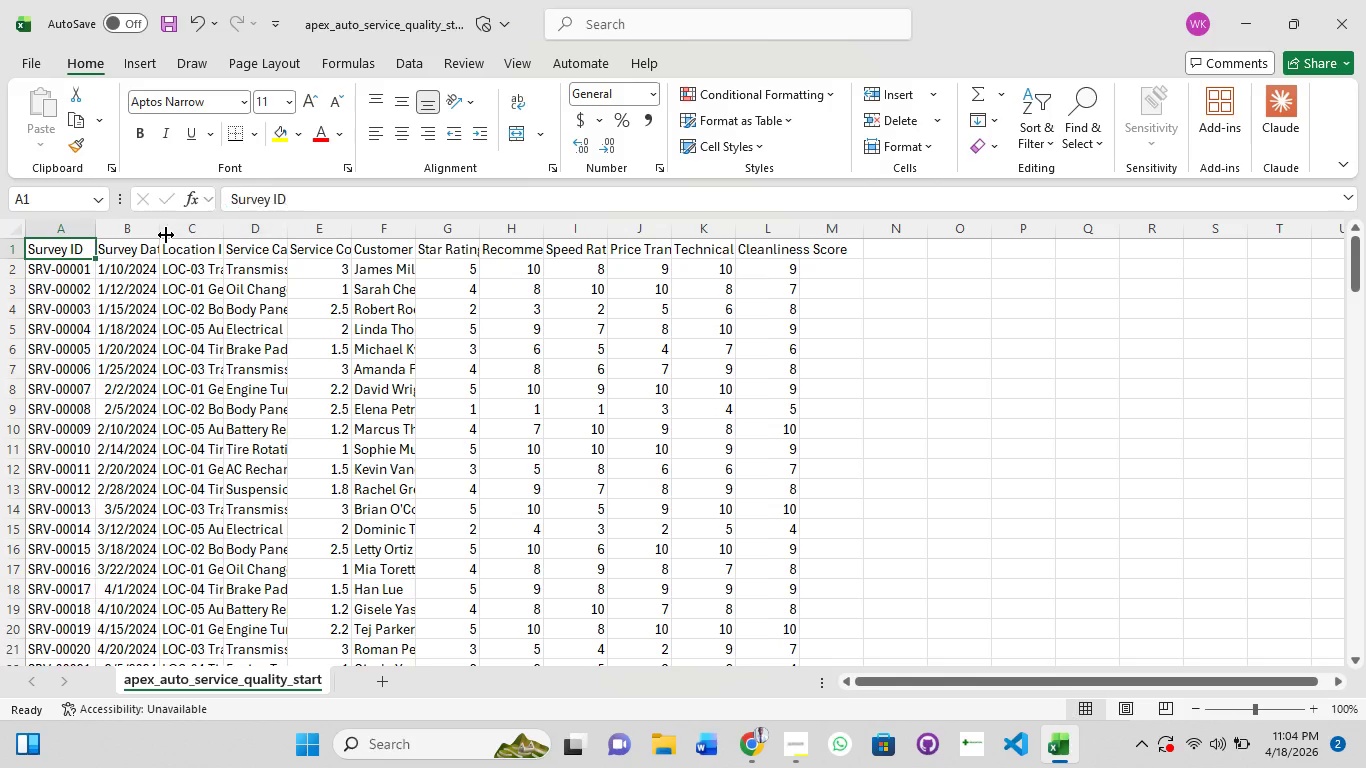 
left_click([166, 235])
 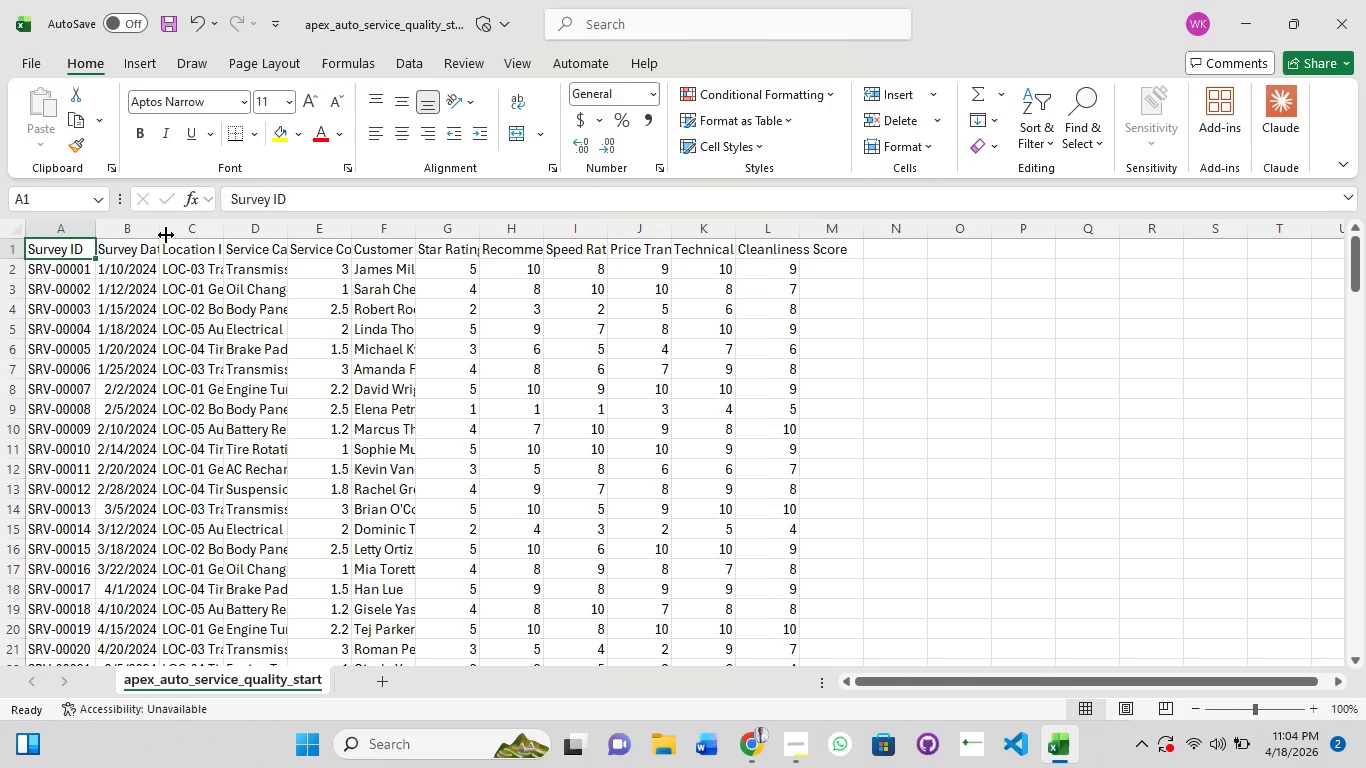 
triple_click([166, 235])
 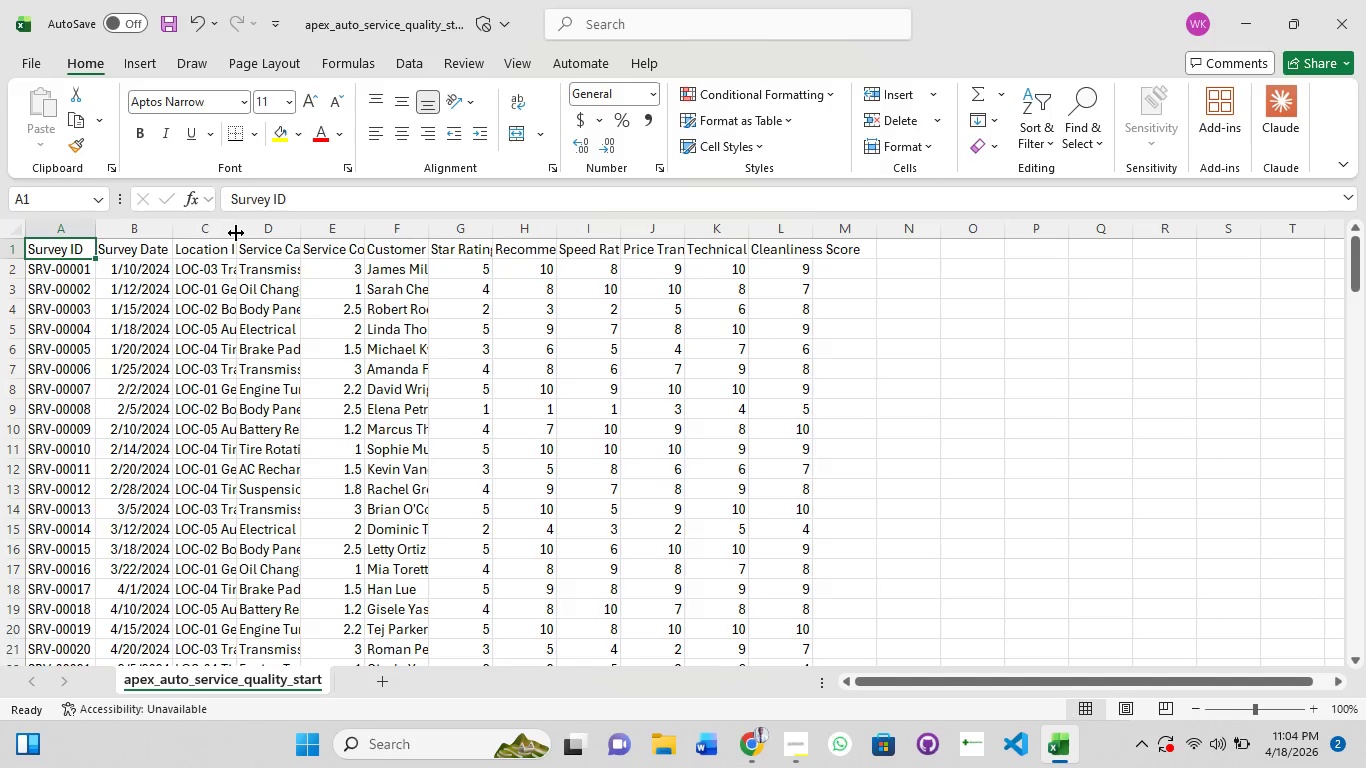 
triple_click([236, 233])
 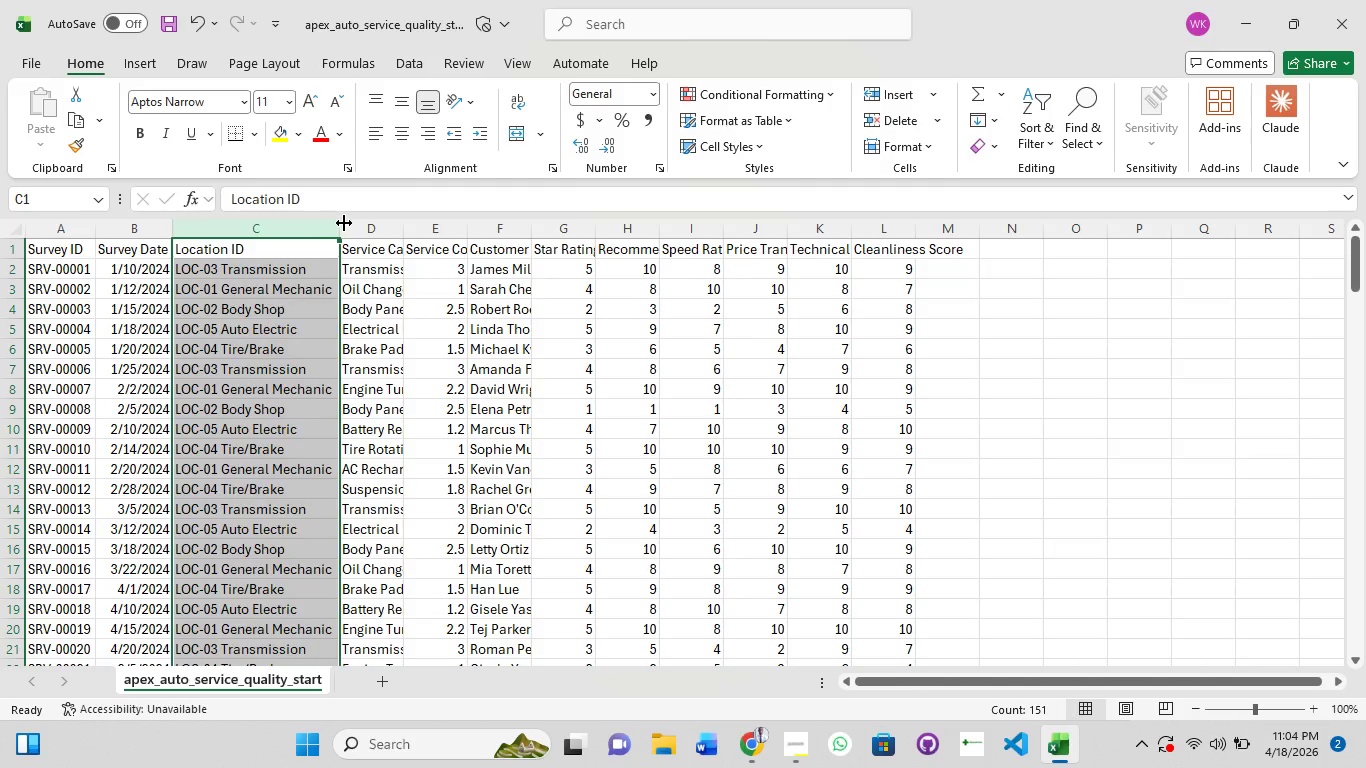 
left_click([344, 223])
 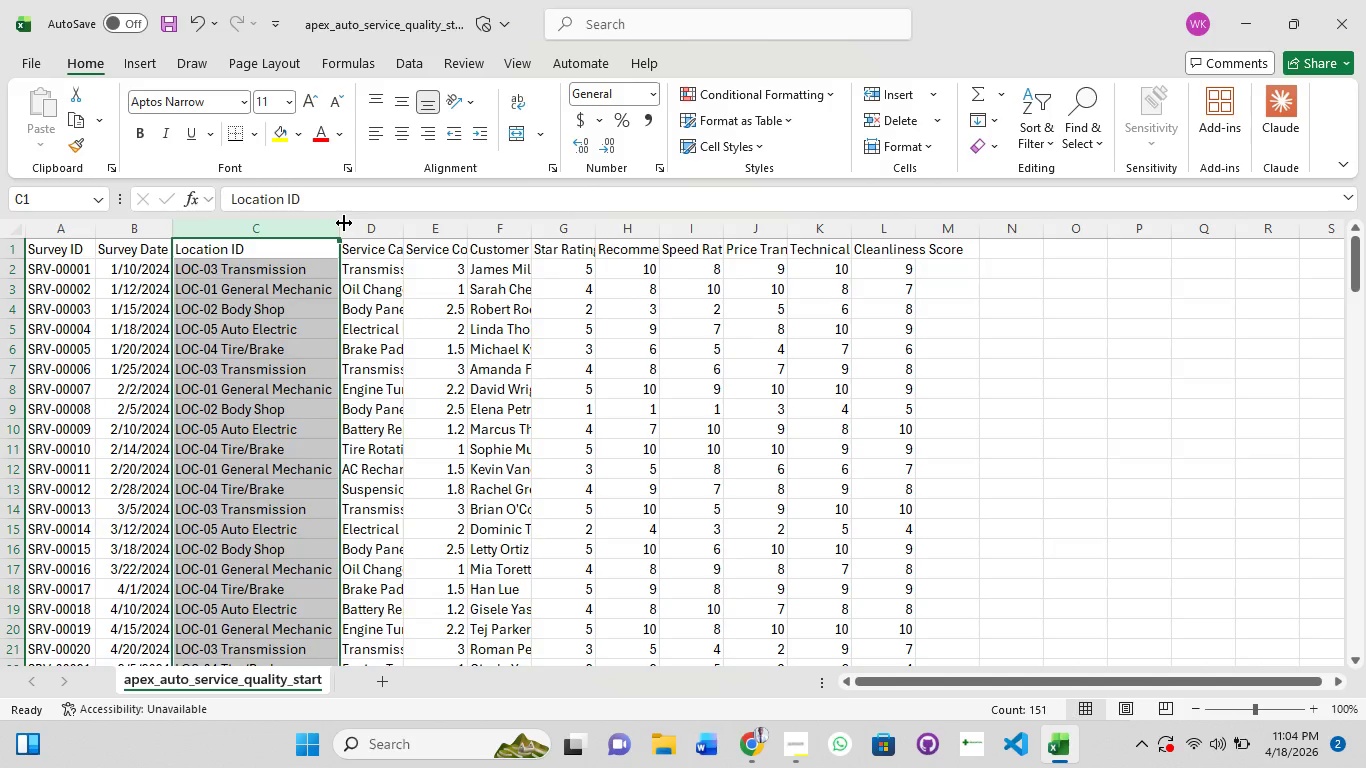 
left_click([344, 223])
 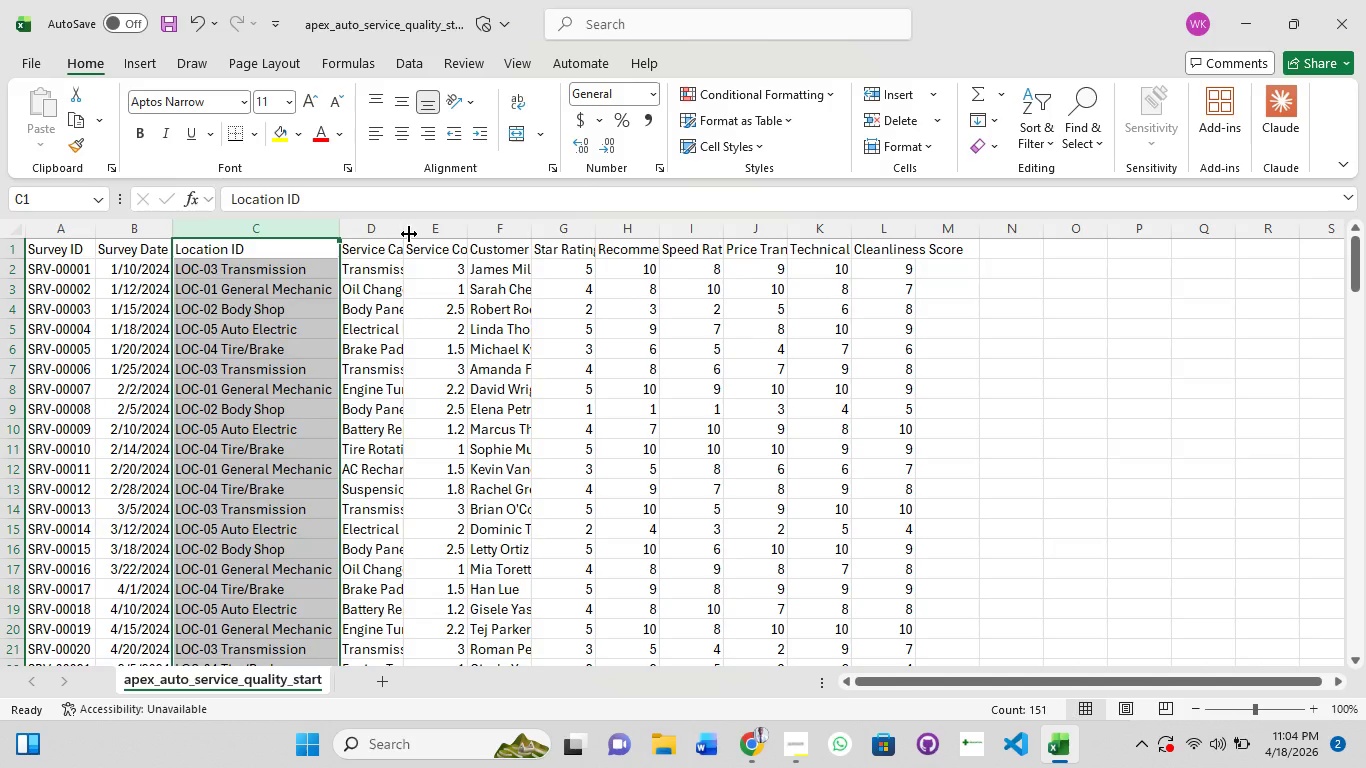 
double_click([409, 234])
 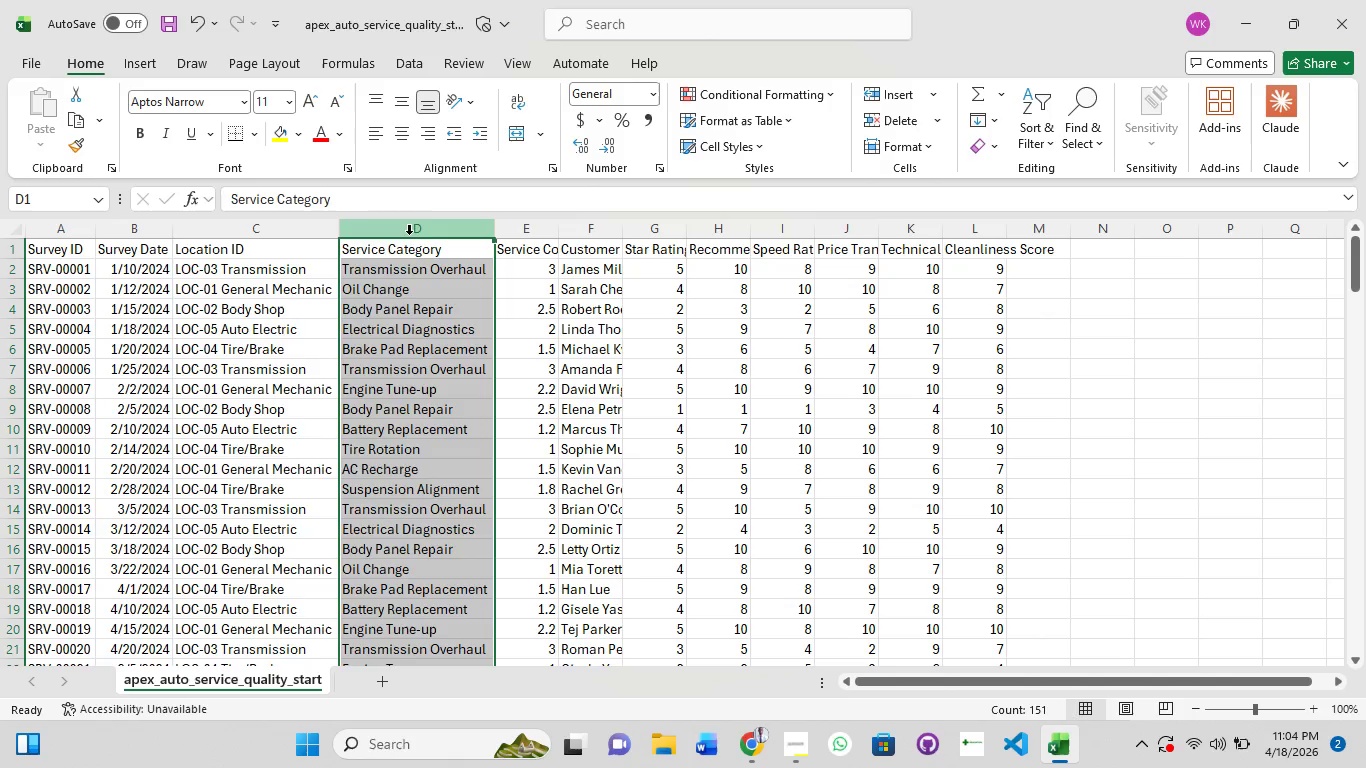 
triple_click([409, 234])
 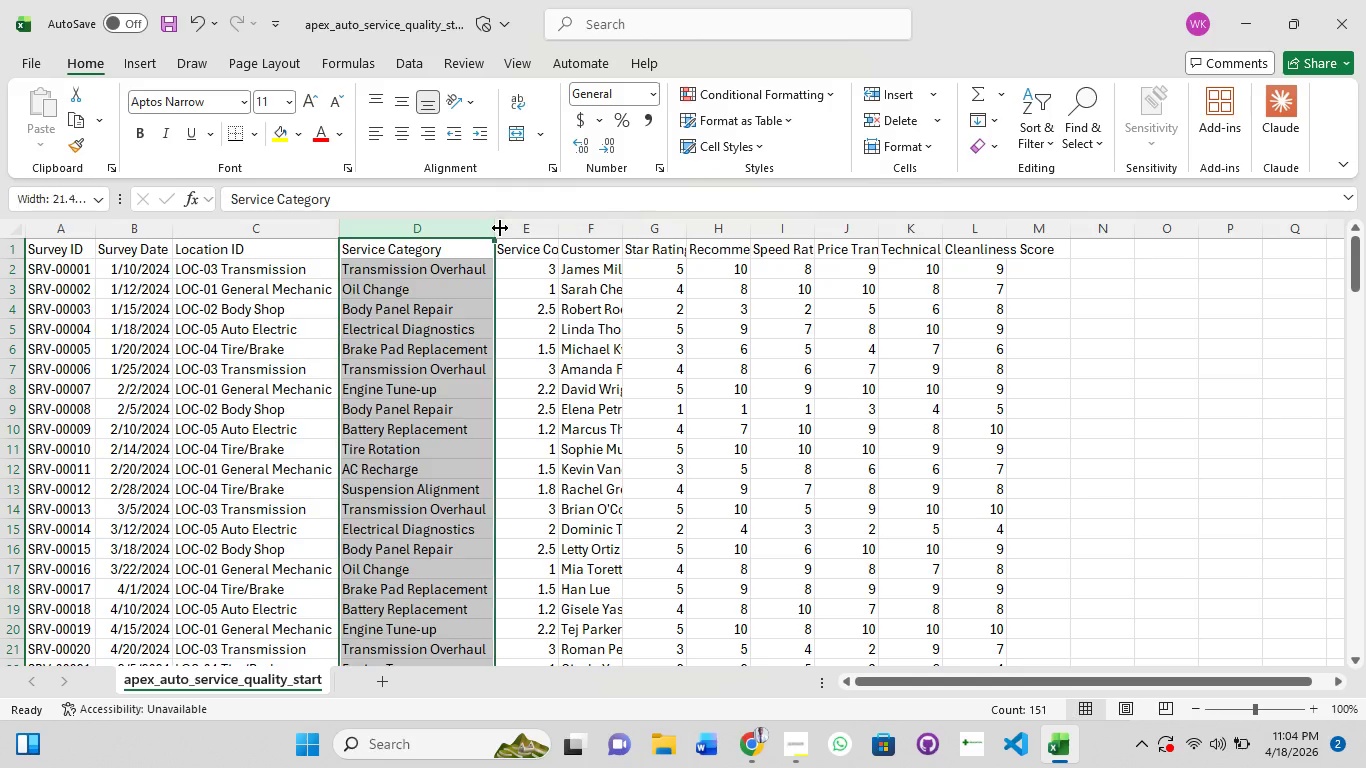 
double_click([500, 228])
 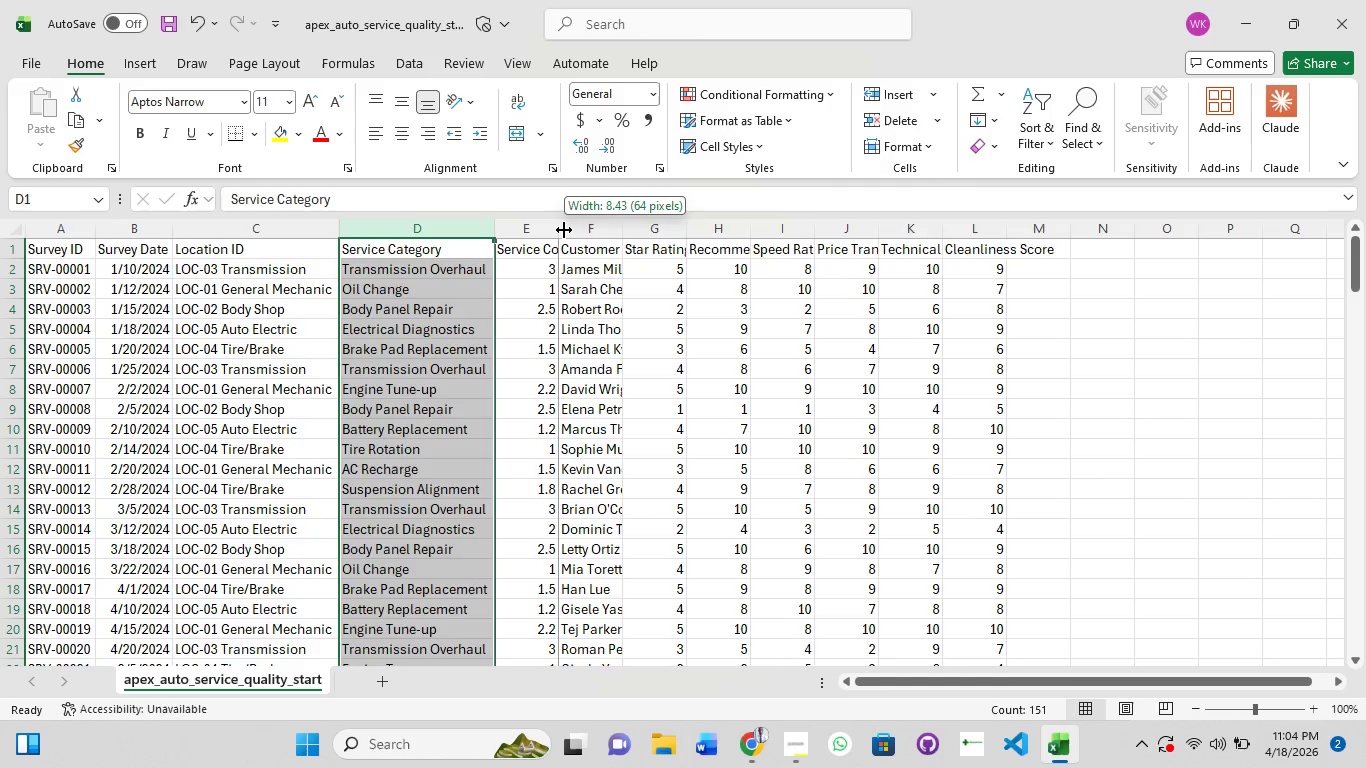 
double_click([564, 230])
 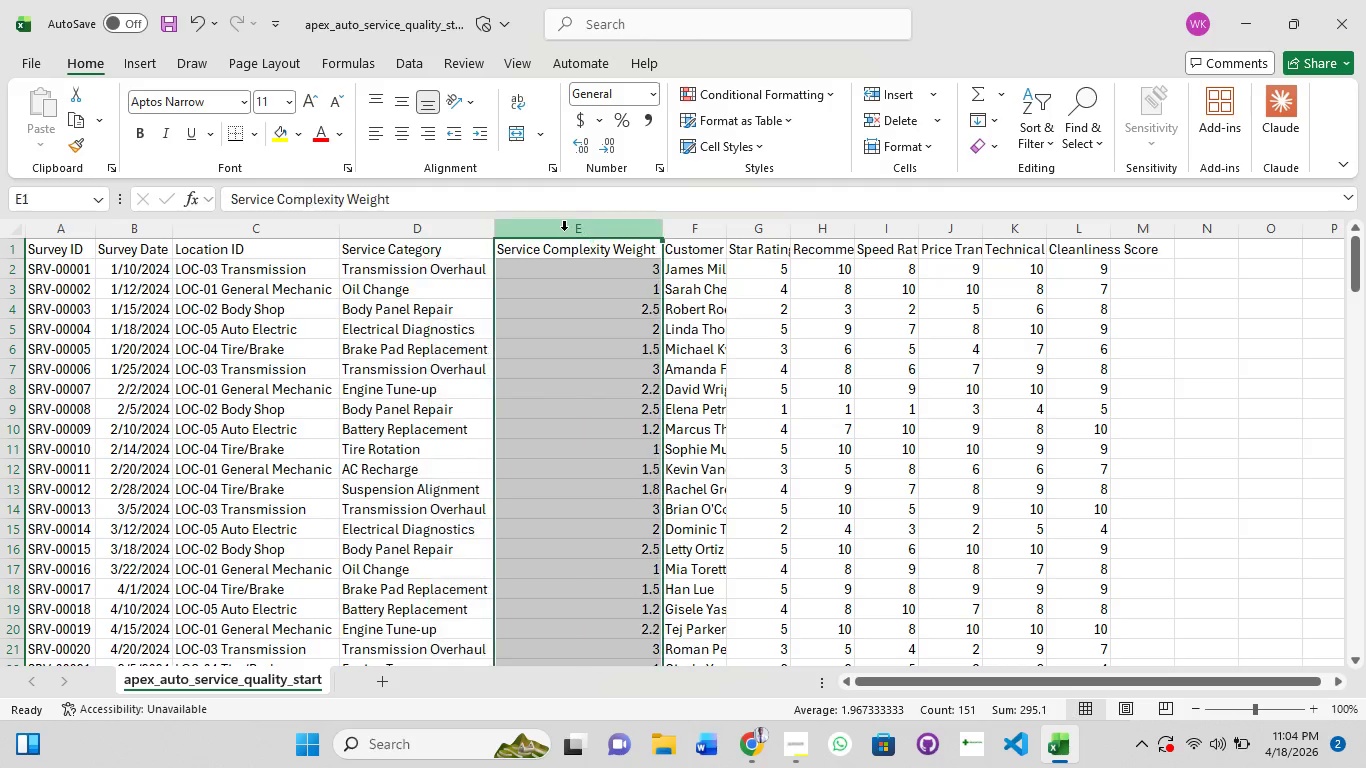 
triple_click([564, 230])
 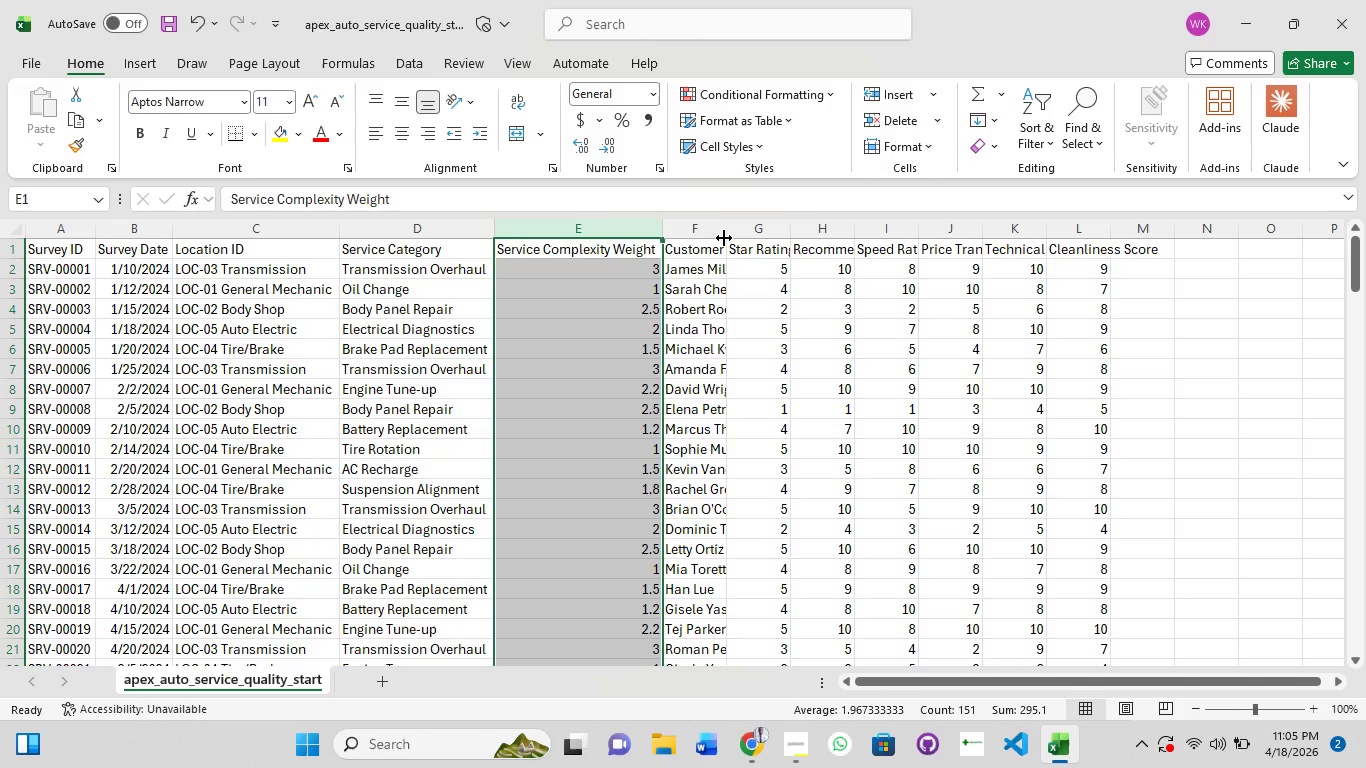 
double_click([724, 238])
 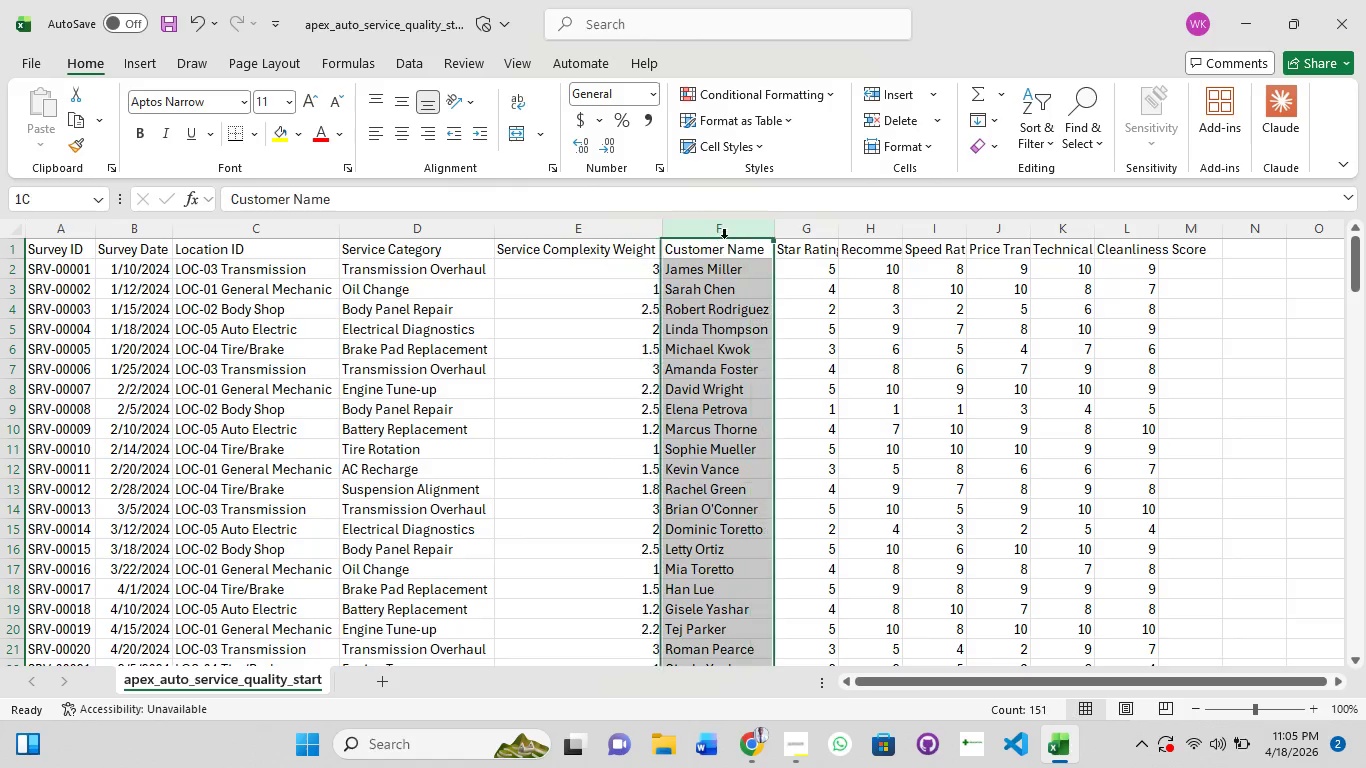 
triple_click([724, 238])
 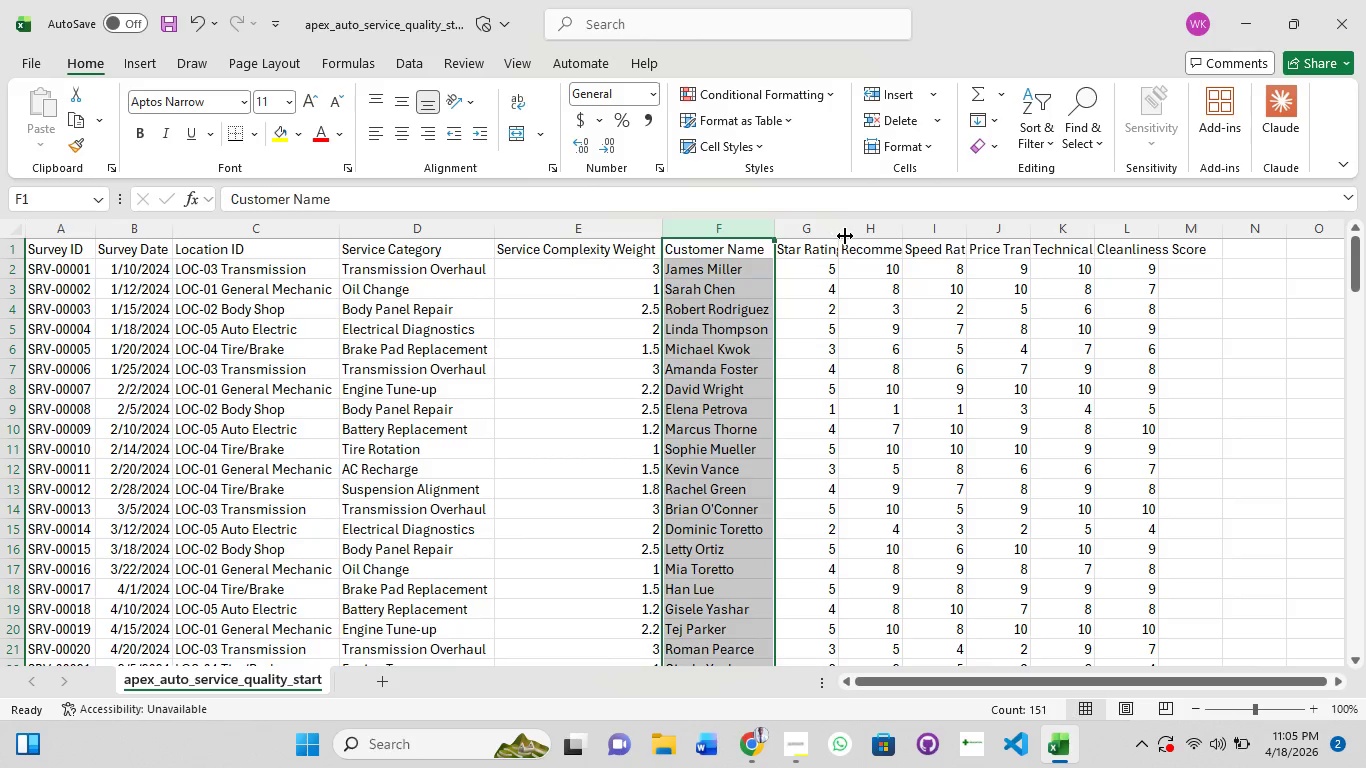 
left_click([845, 236])
 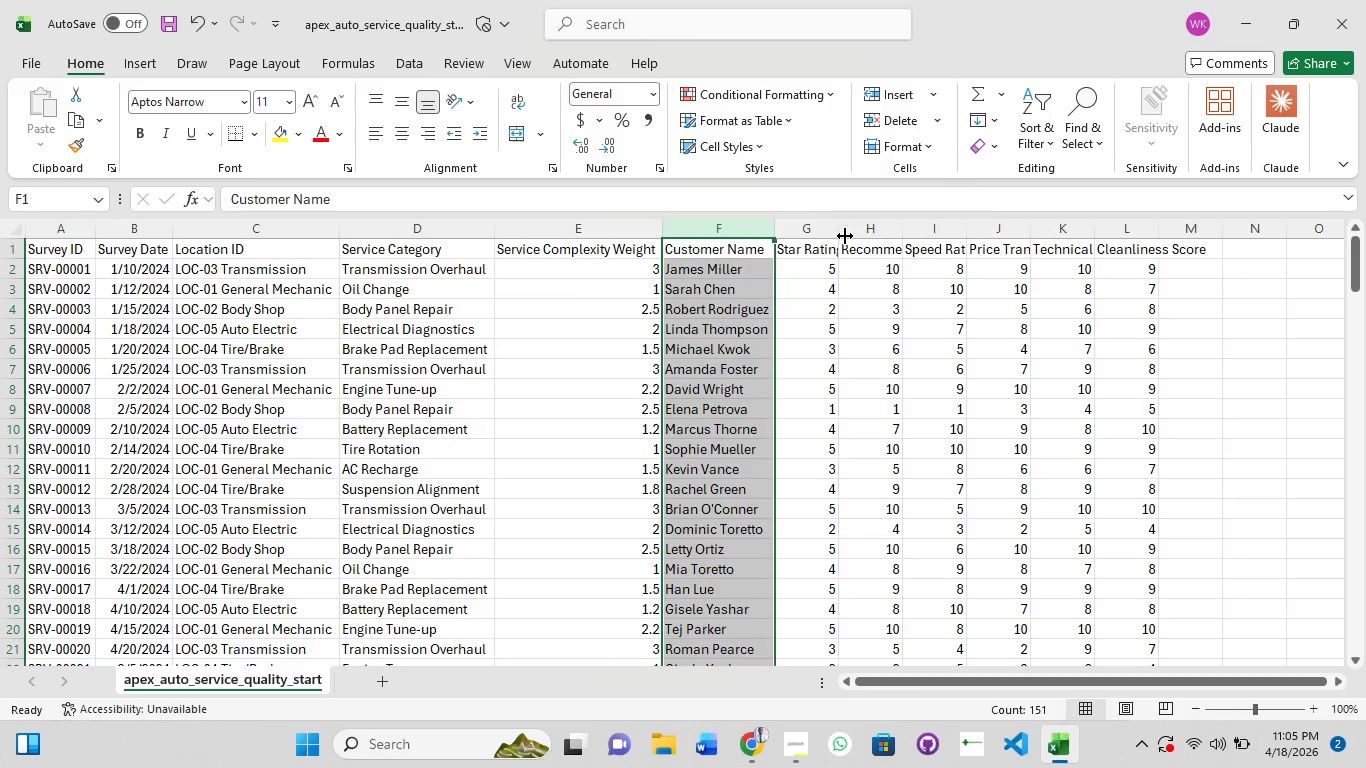 
left_click([845, 236])
 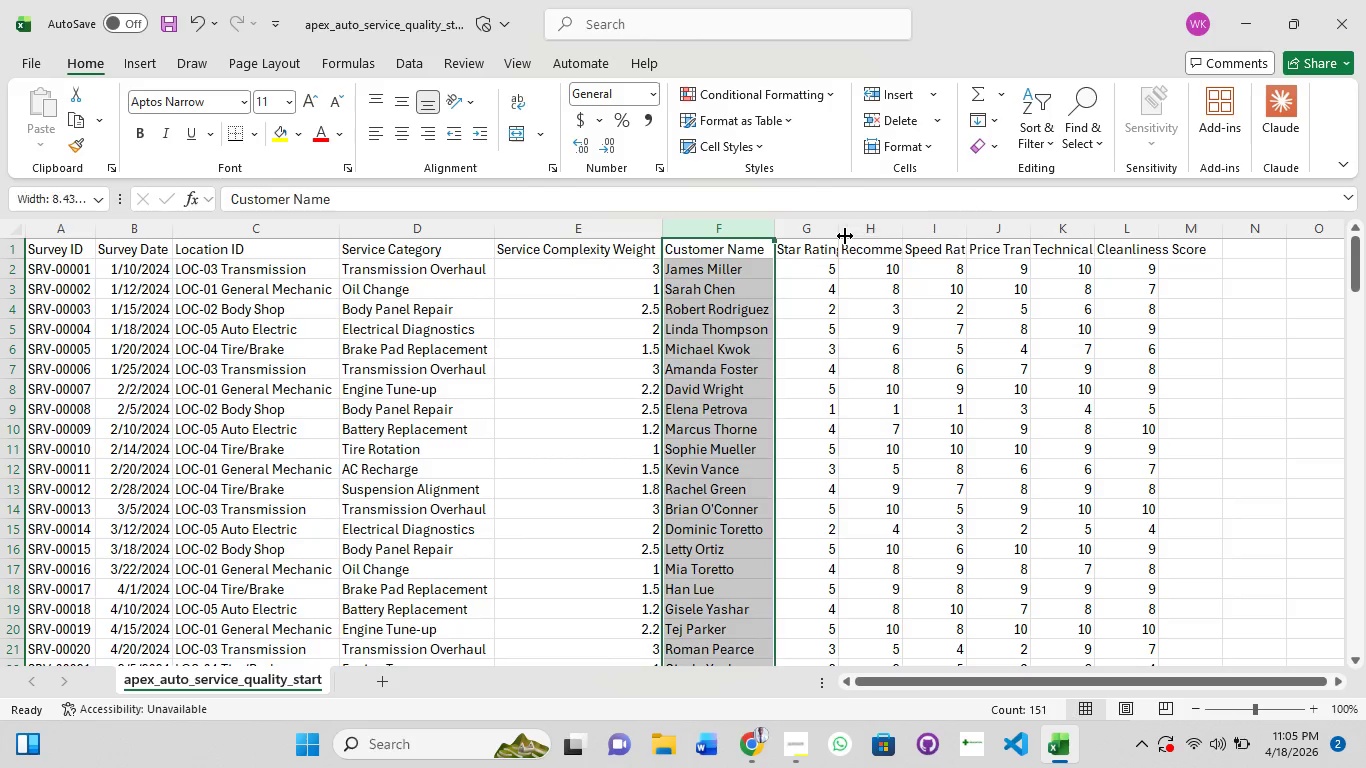 
left_click([845, 236])
 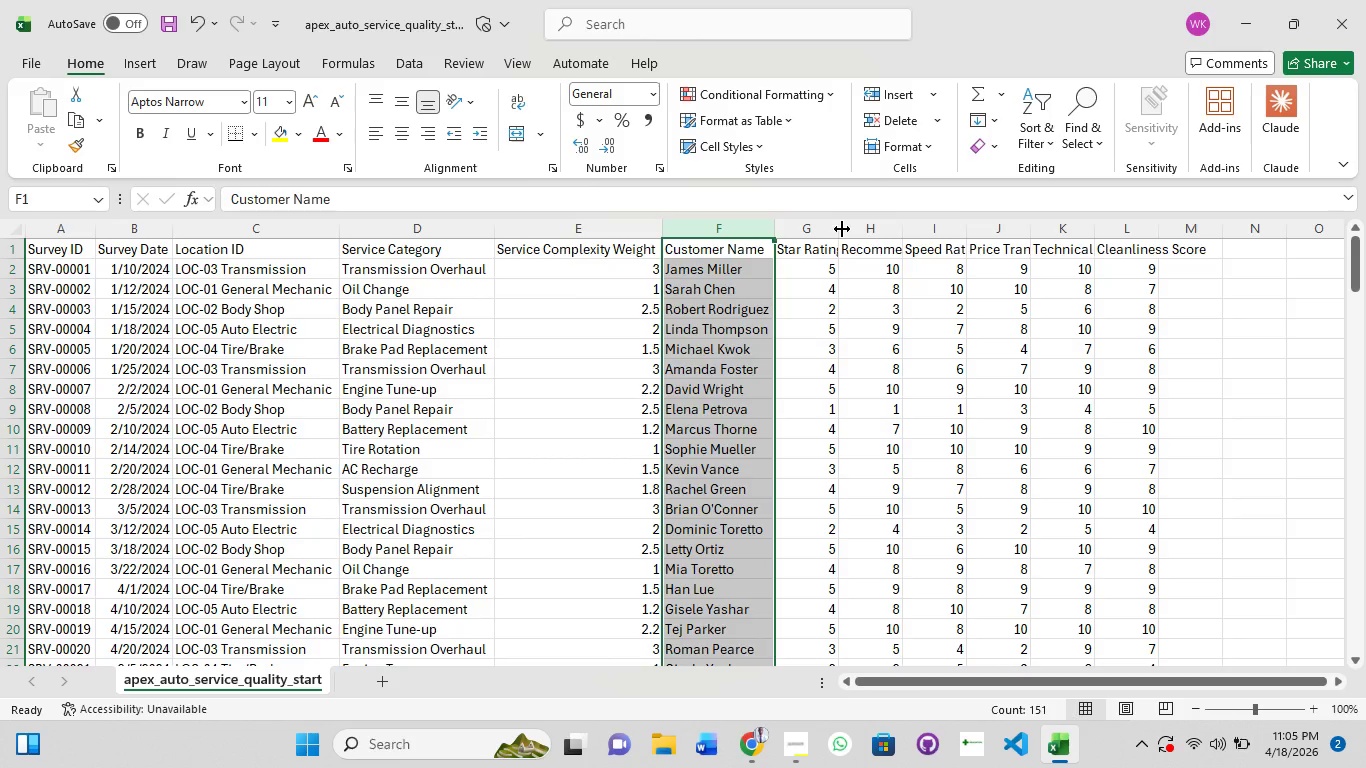 
left_click([842, 229])
 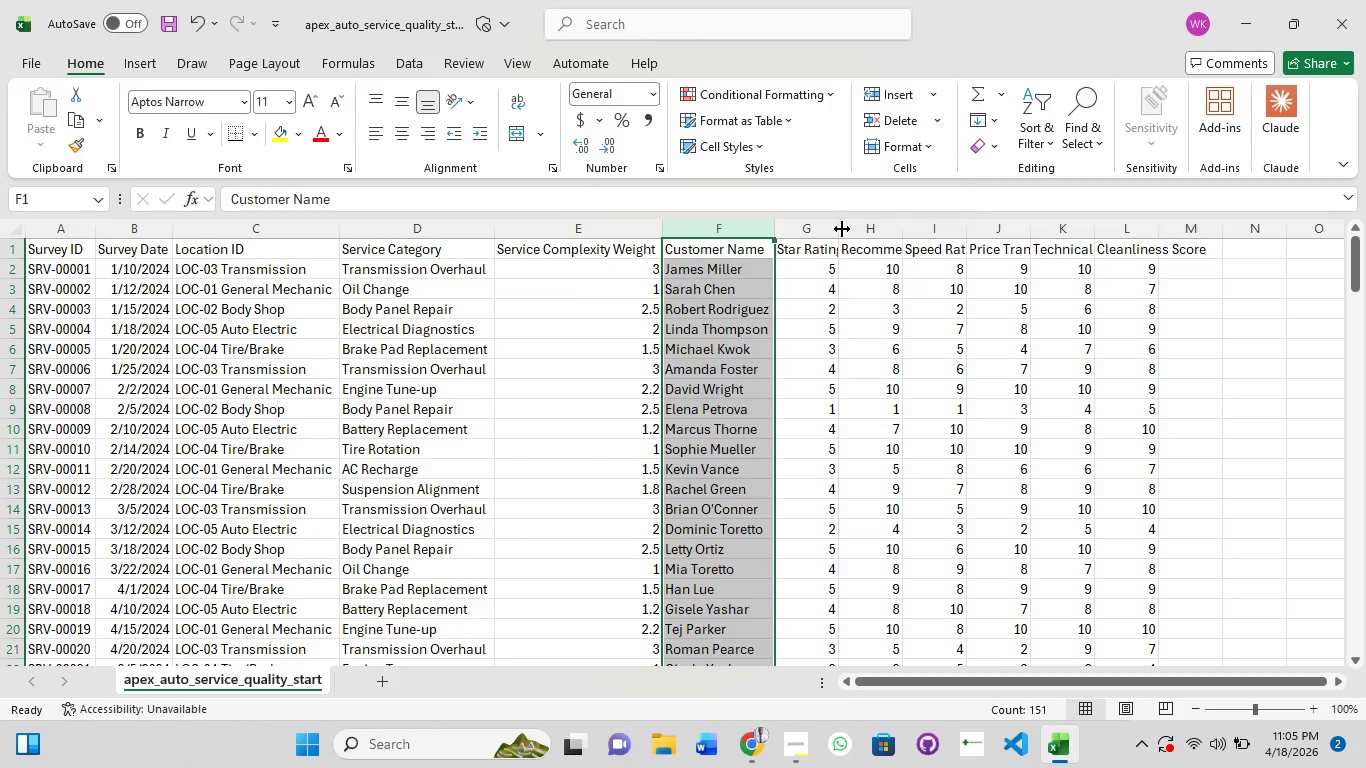 
left_click([842, 229])
 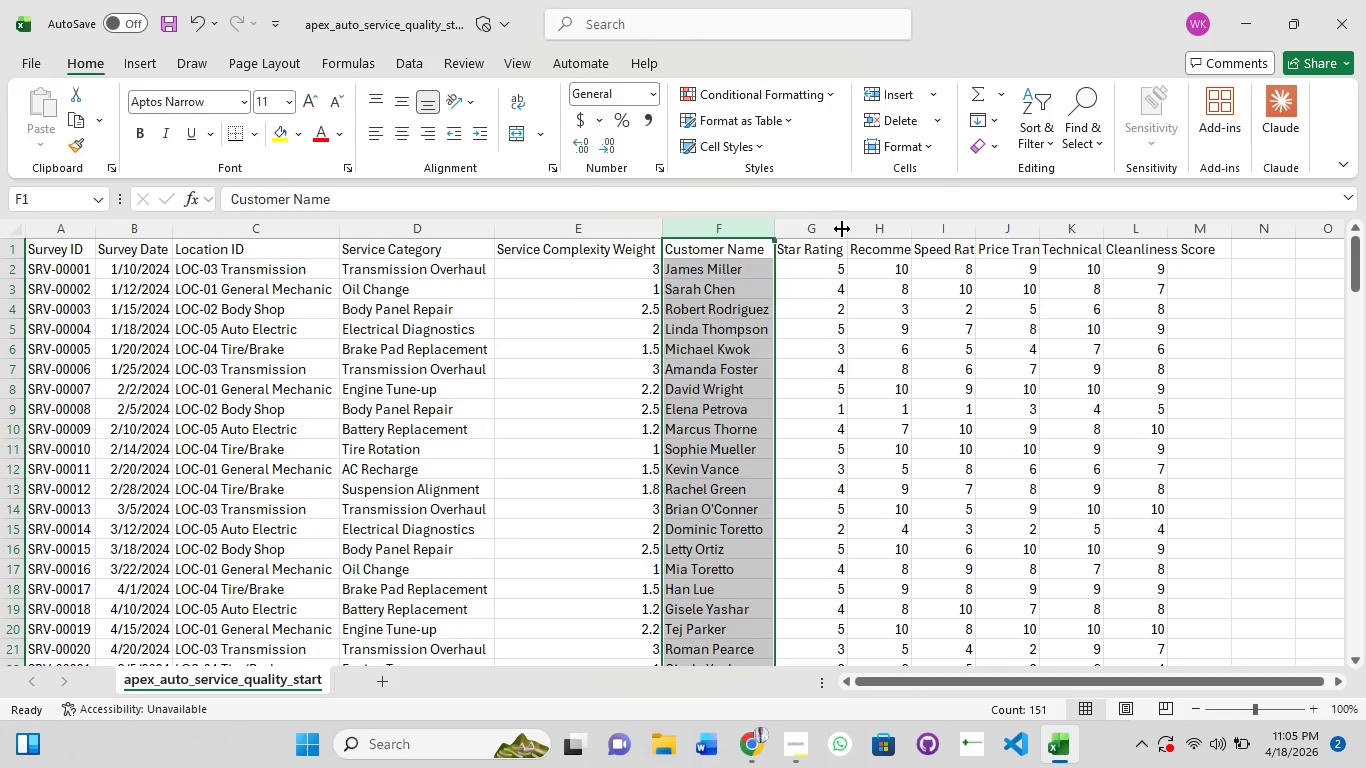 
triple_click([842, 229])
 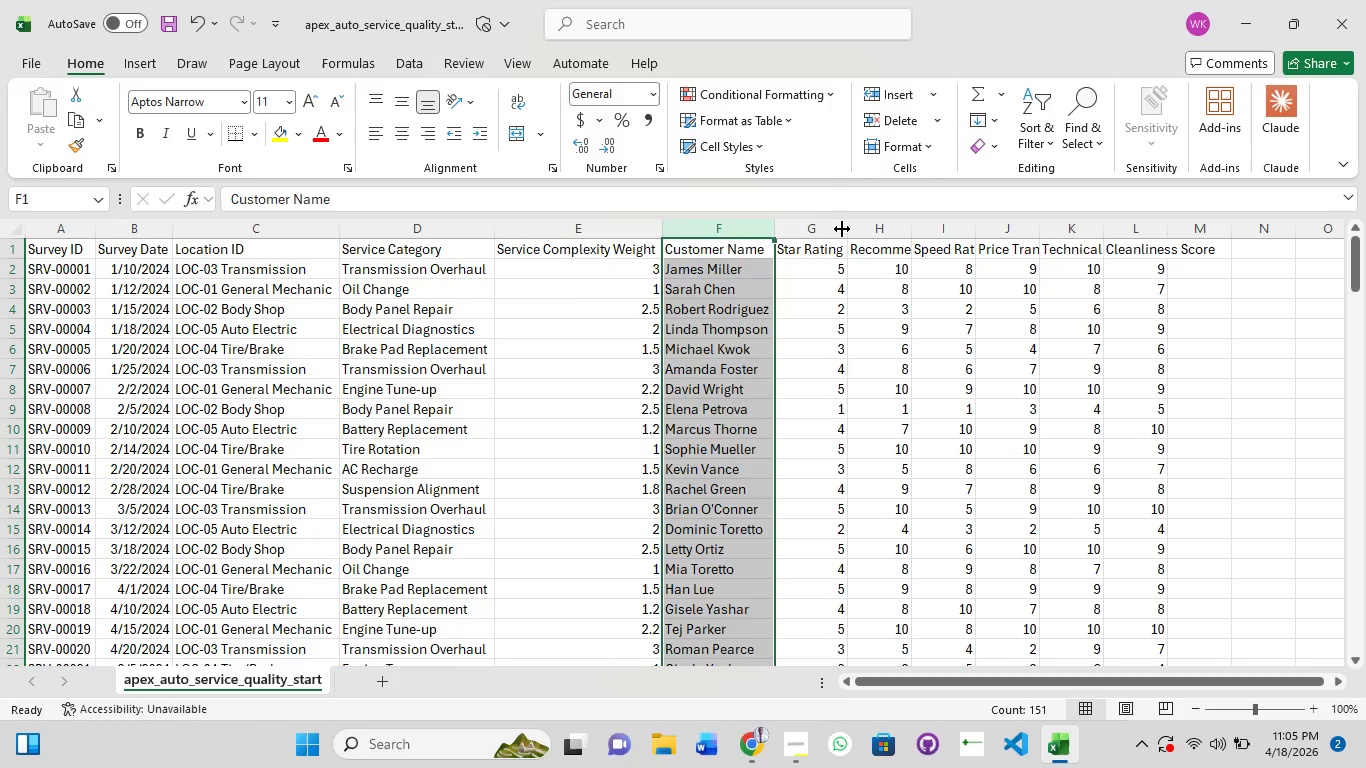 
triple_click([842, 229])
 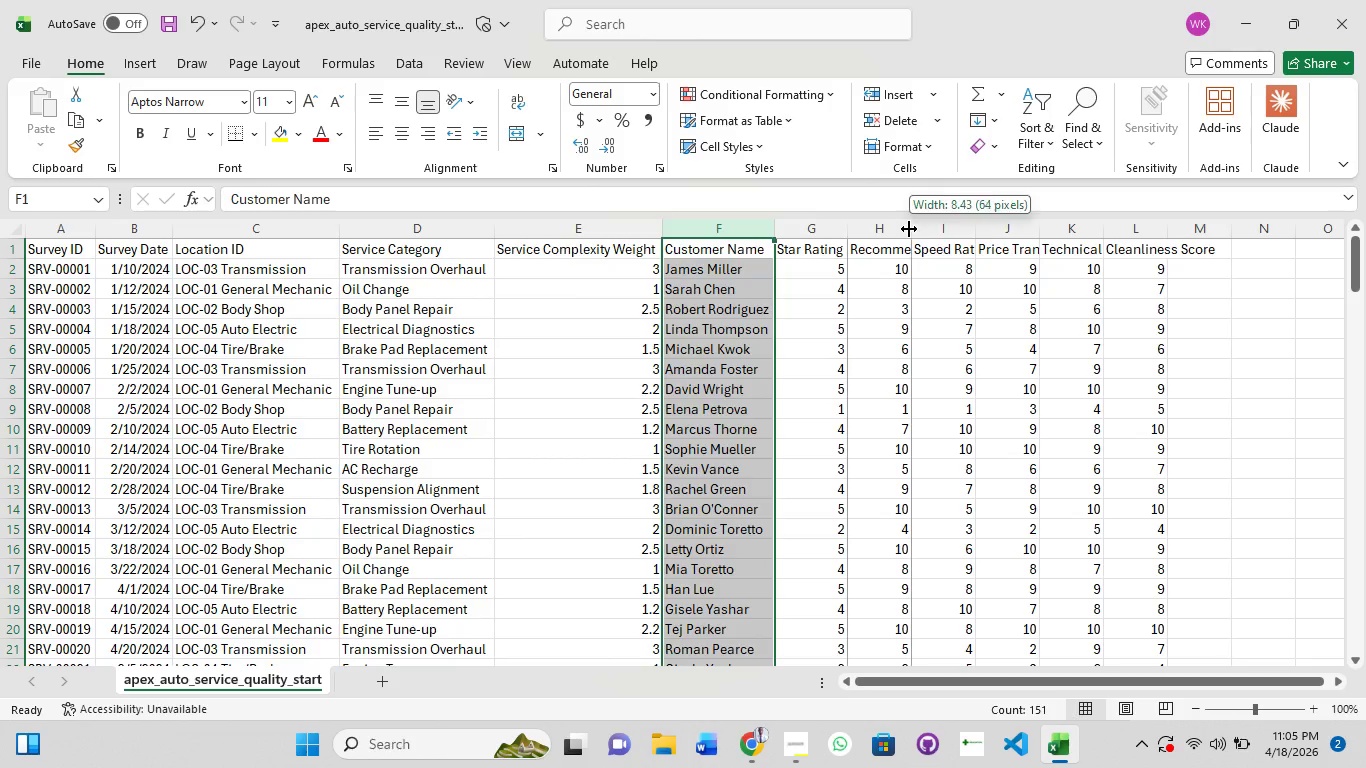 
double_click([909, 229])
 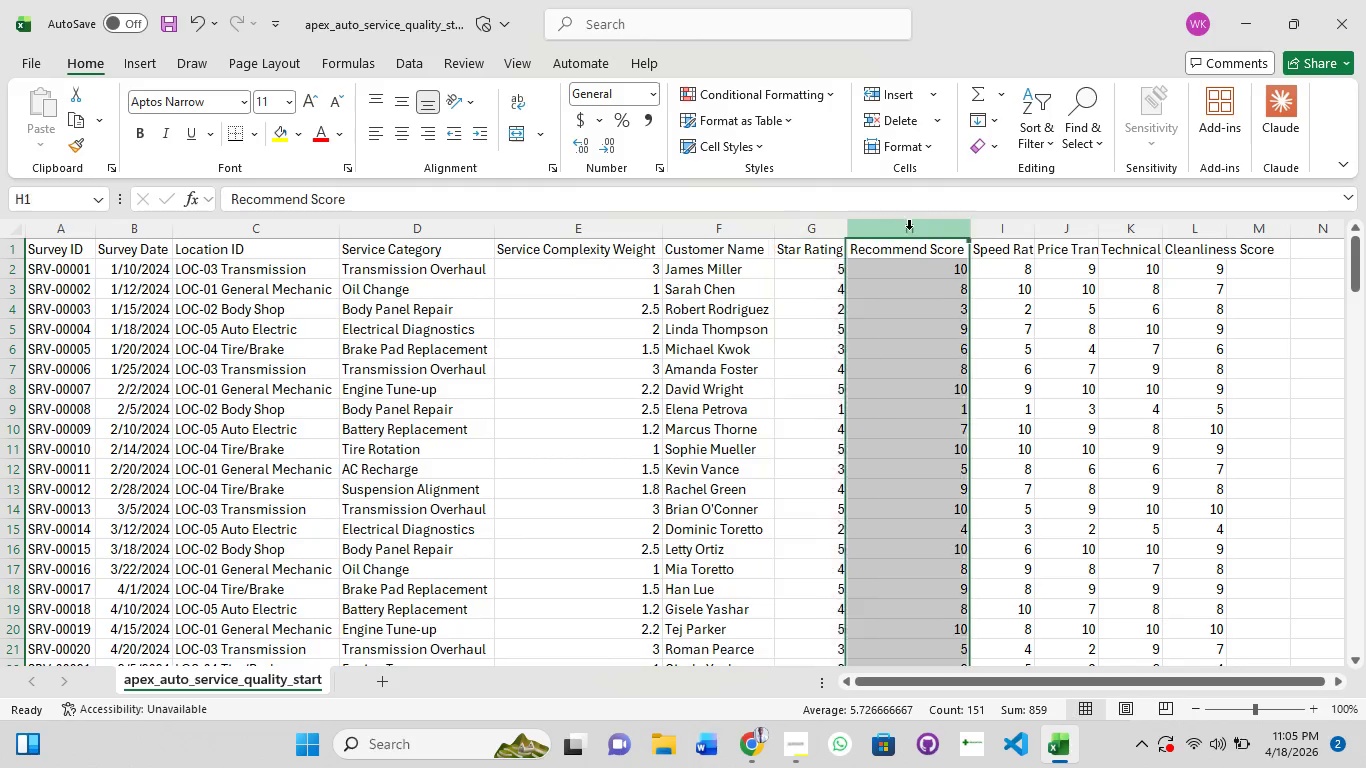 
left_click([909, 229])
 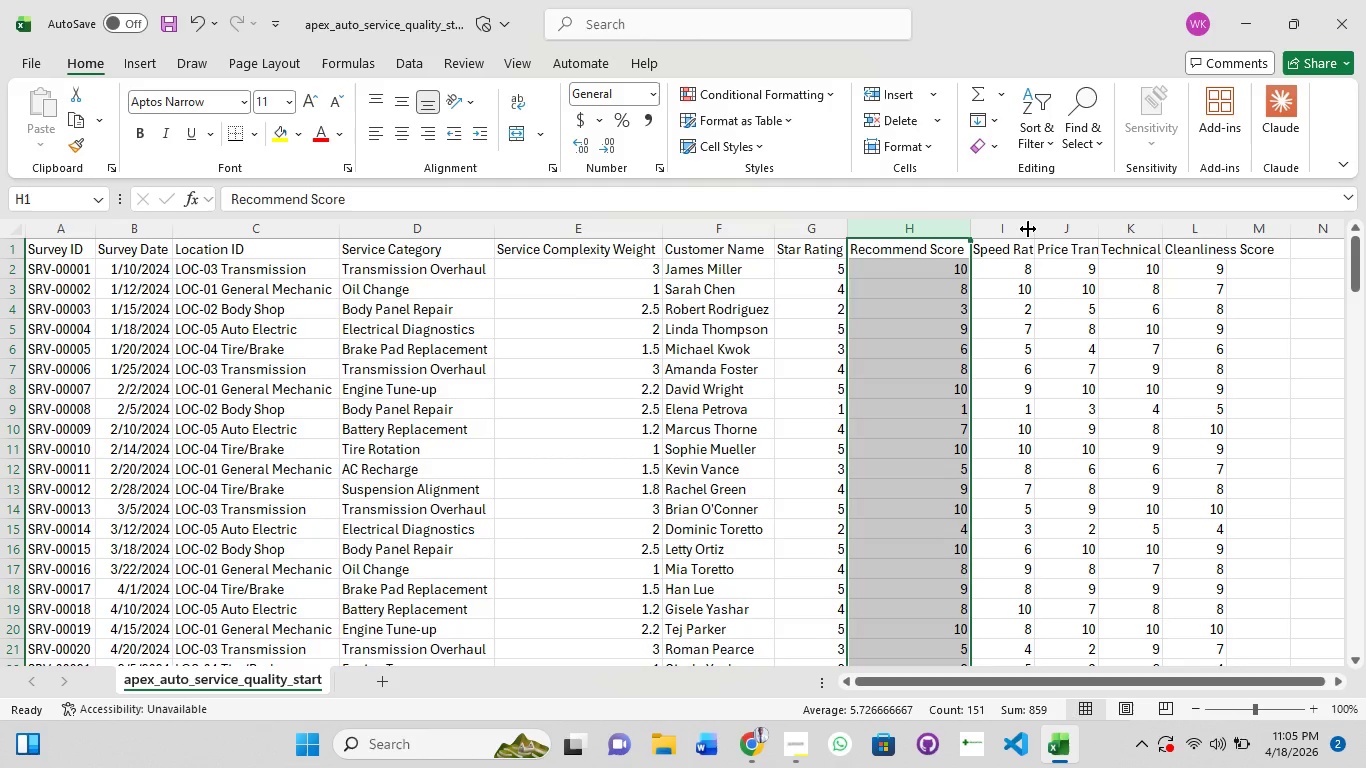 
left_click([1028, 229])
 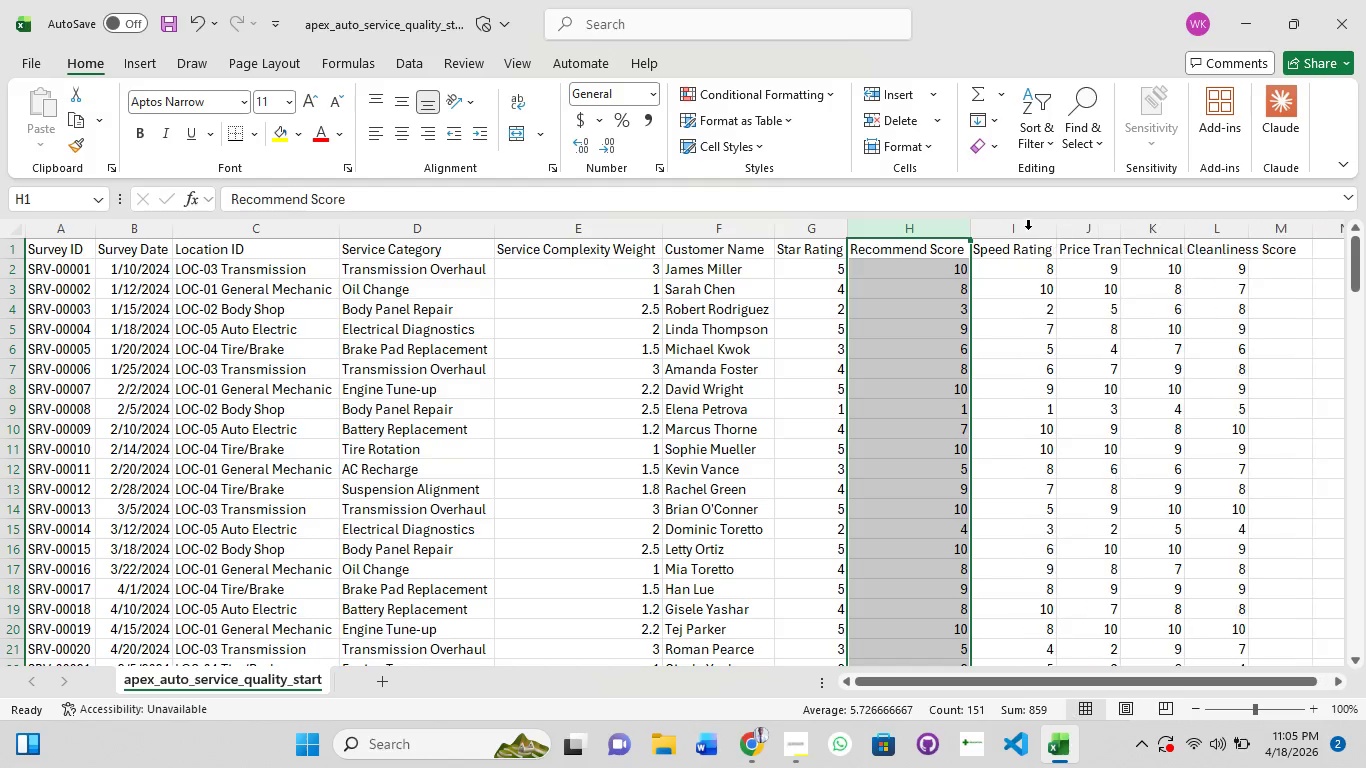 
double_click([1028, 229])
 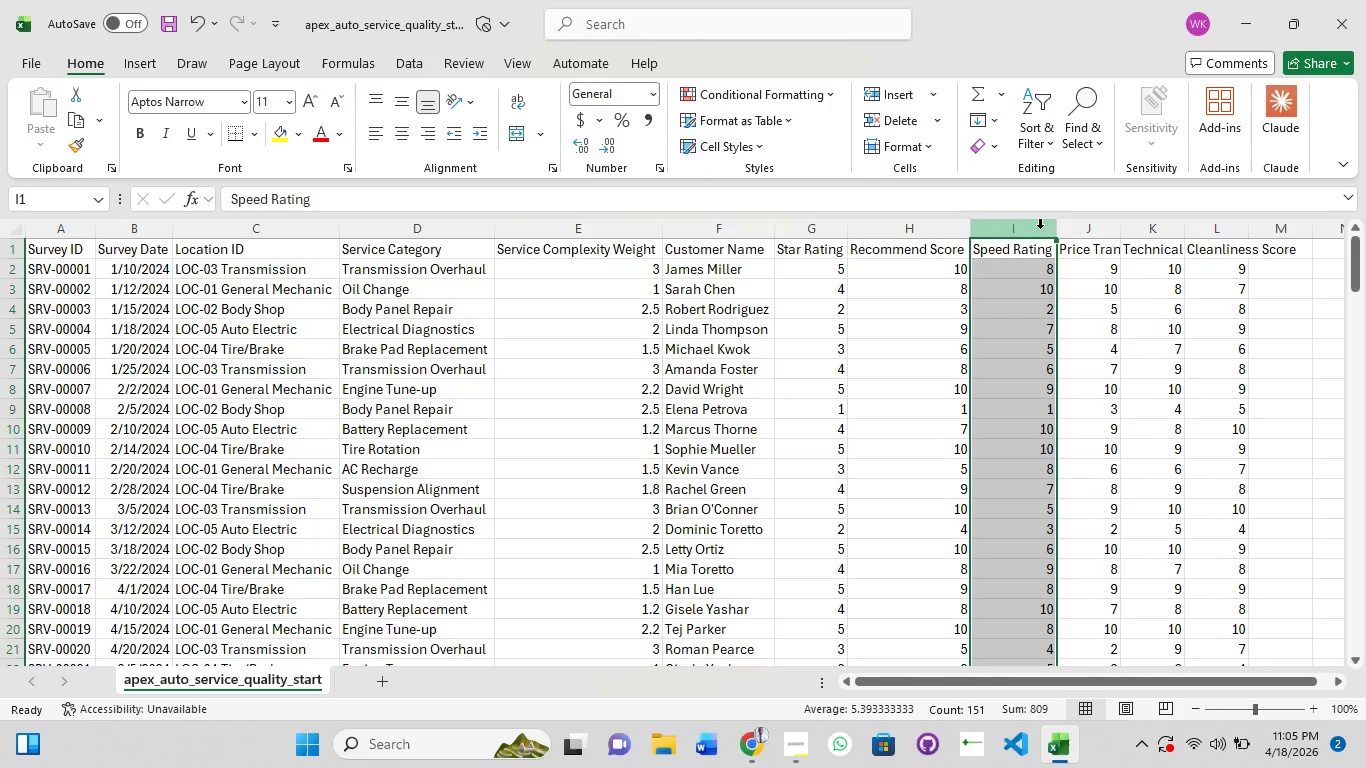 
left_click([1028, 229])
 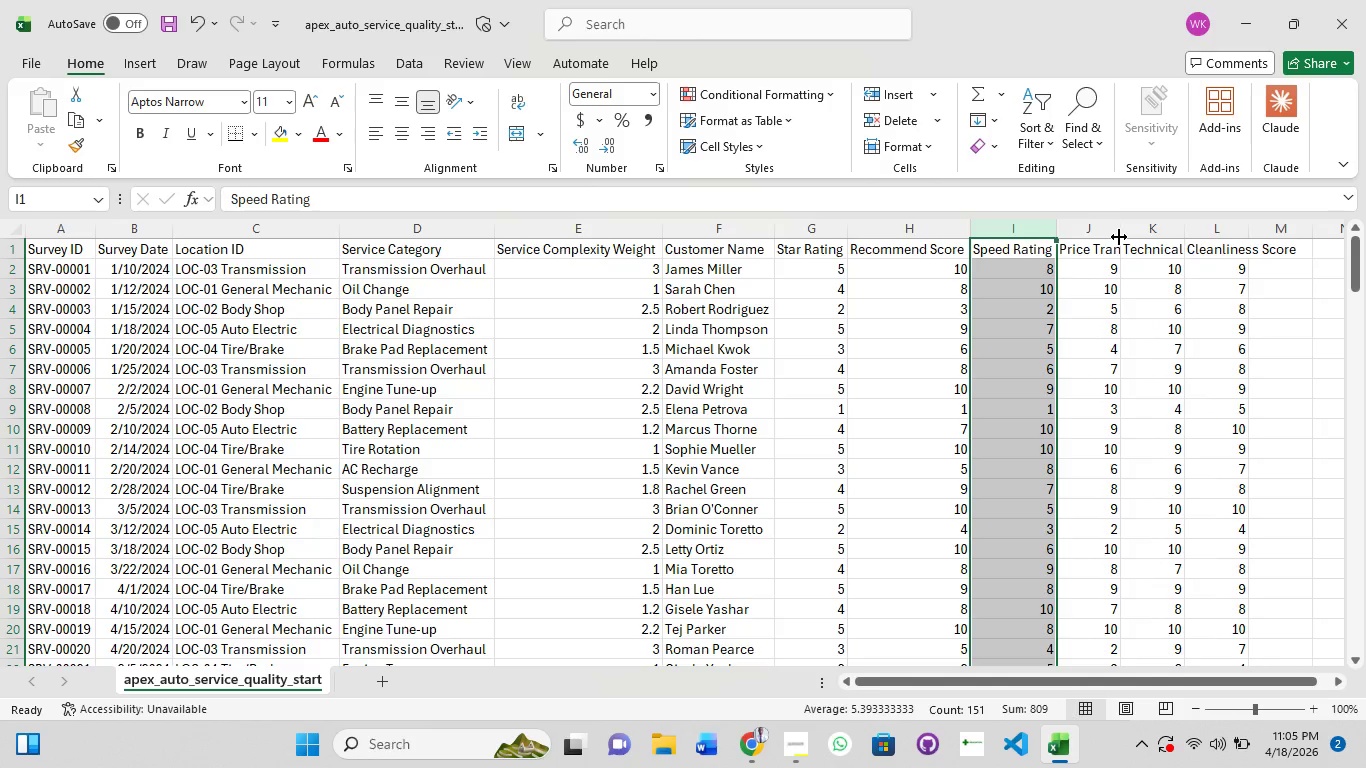 
double_click([1119, 237])
 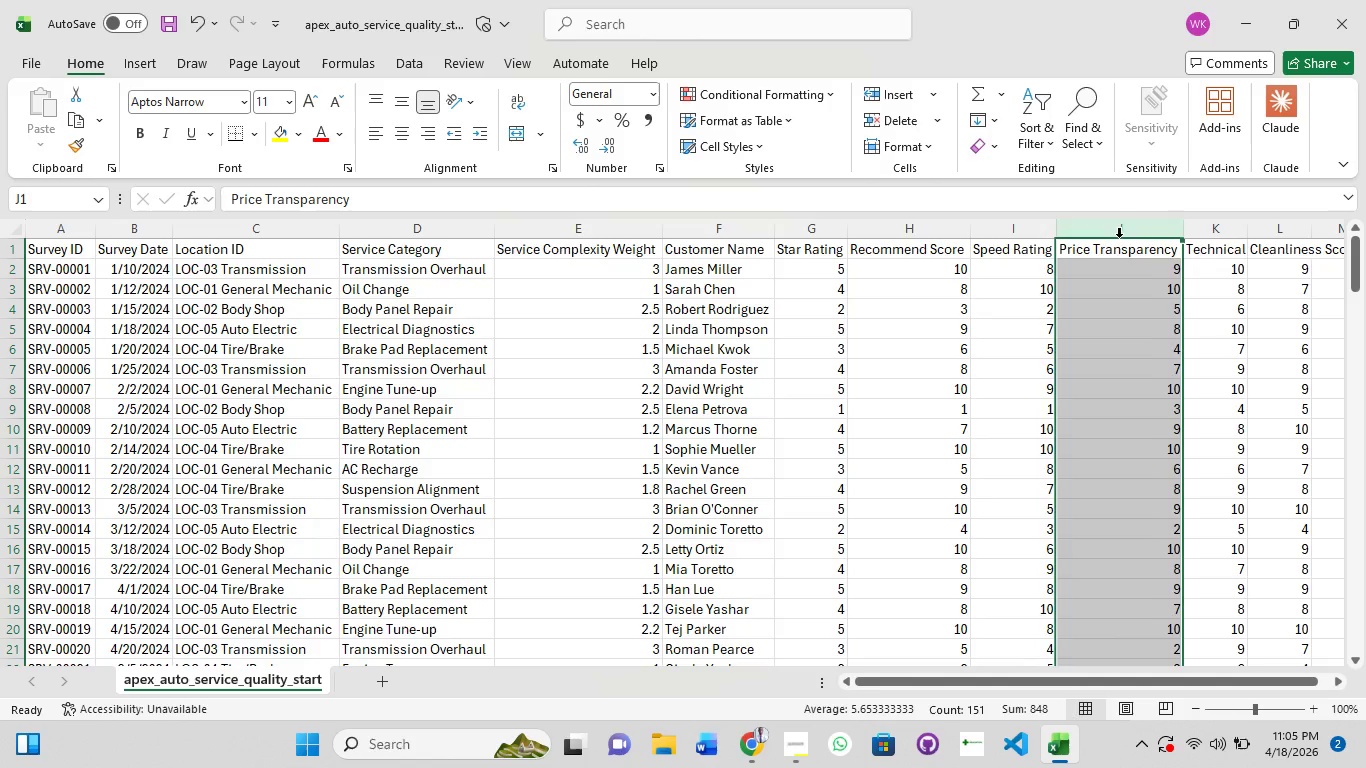 
triple_click([1119, 237])
 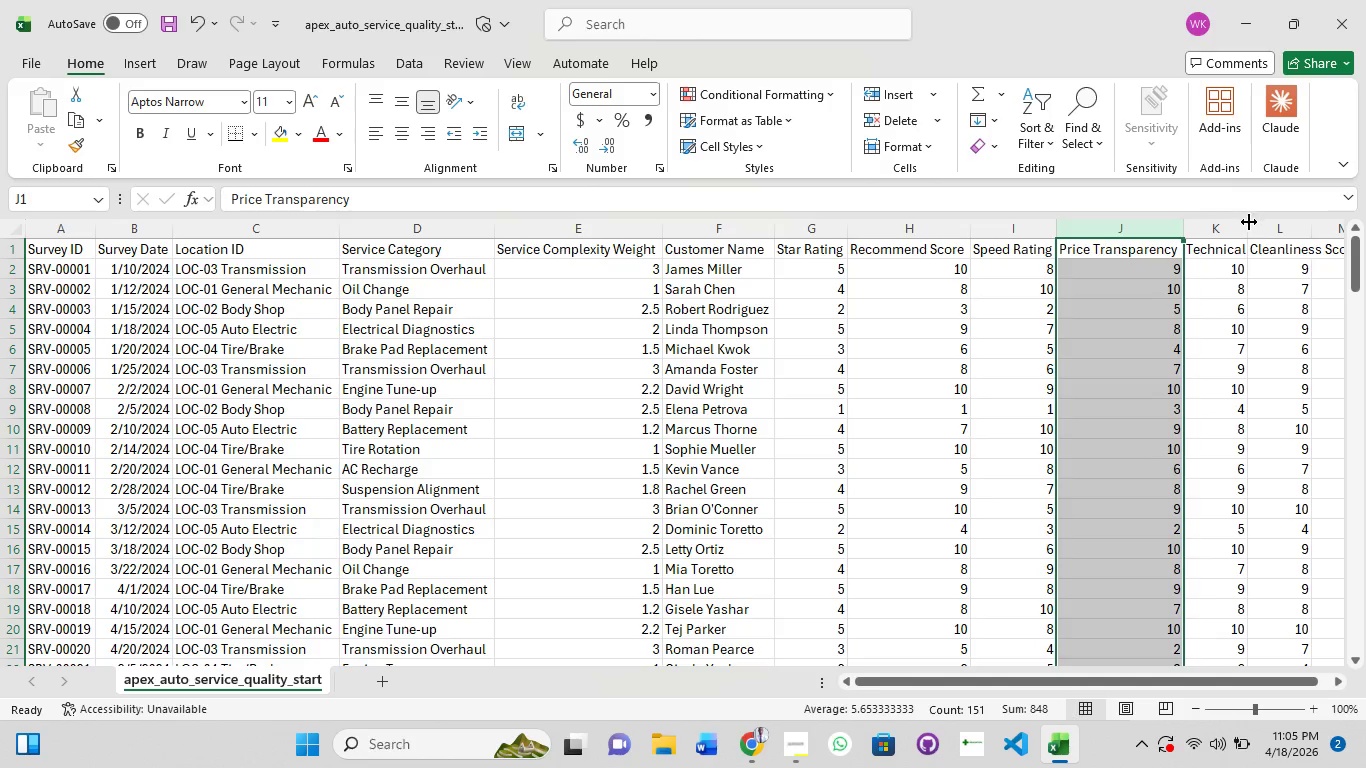 
left_click([1245, 233])
 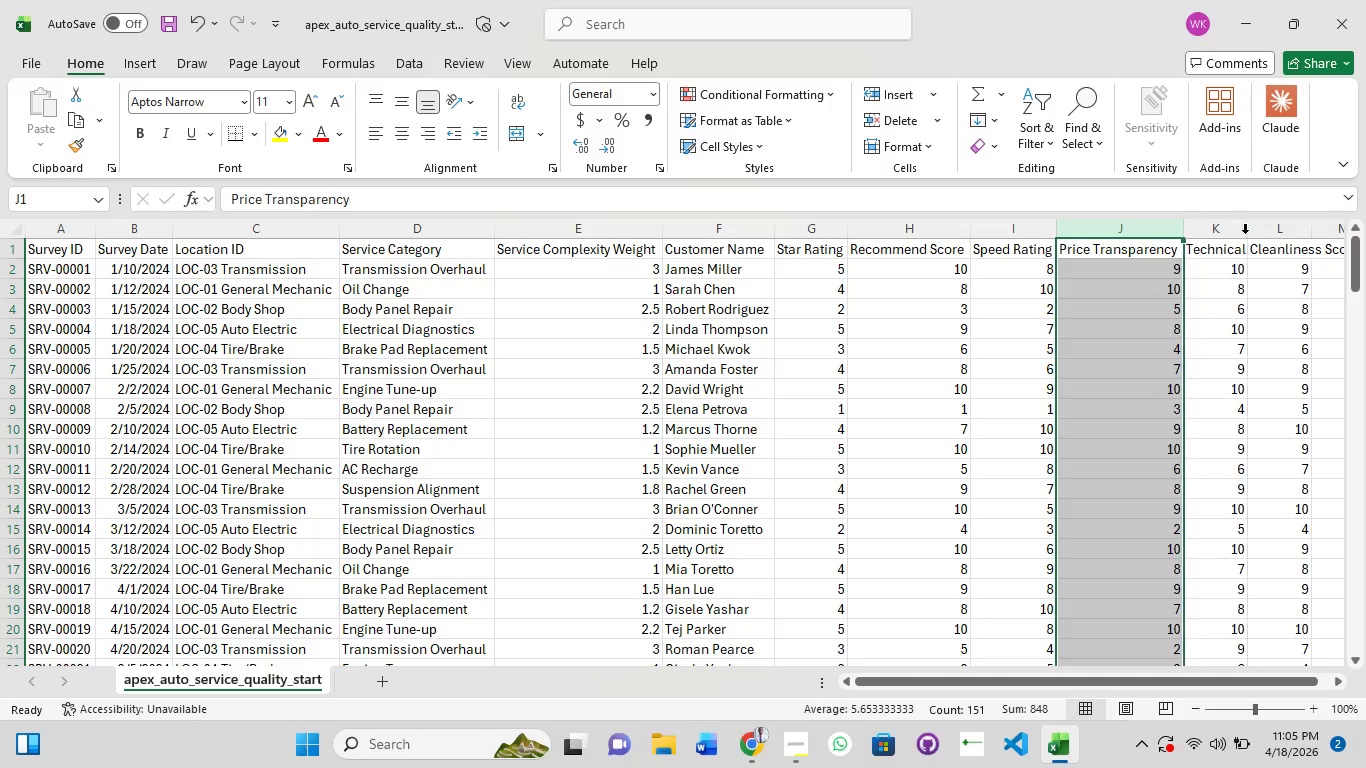 
left_click([1245, 233])
 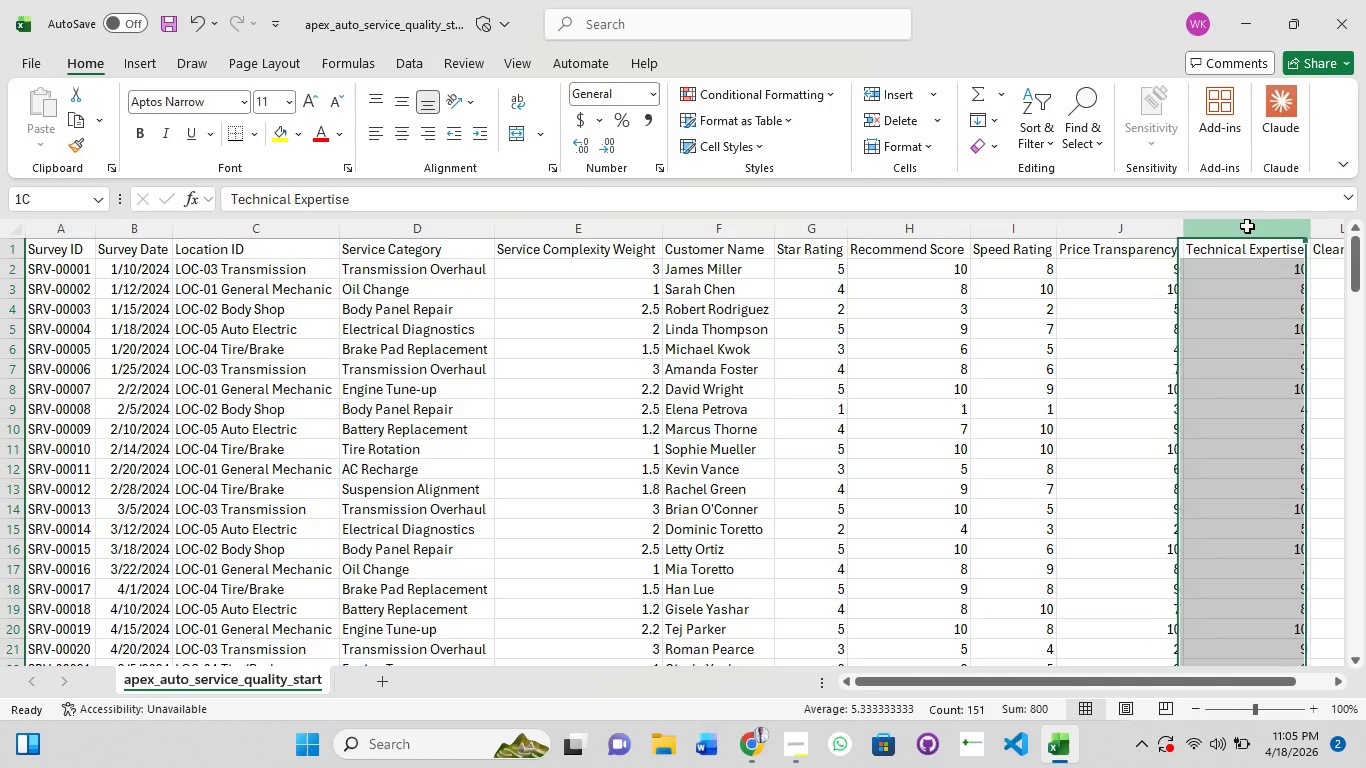 
triple_click([1247, 226])
 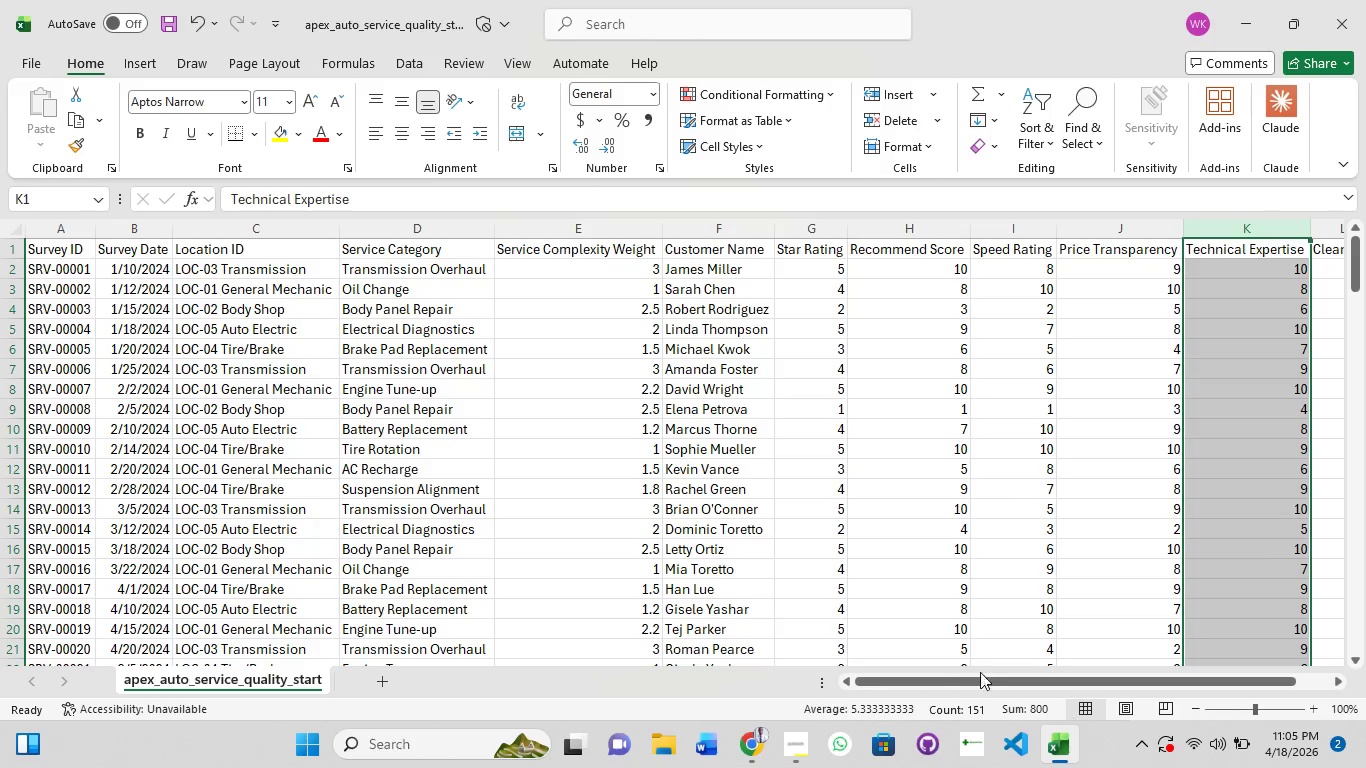 
left_click_drag(start_coordinate=[985, 678], to_coordinate=[1102, 627])
 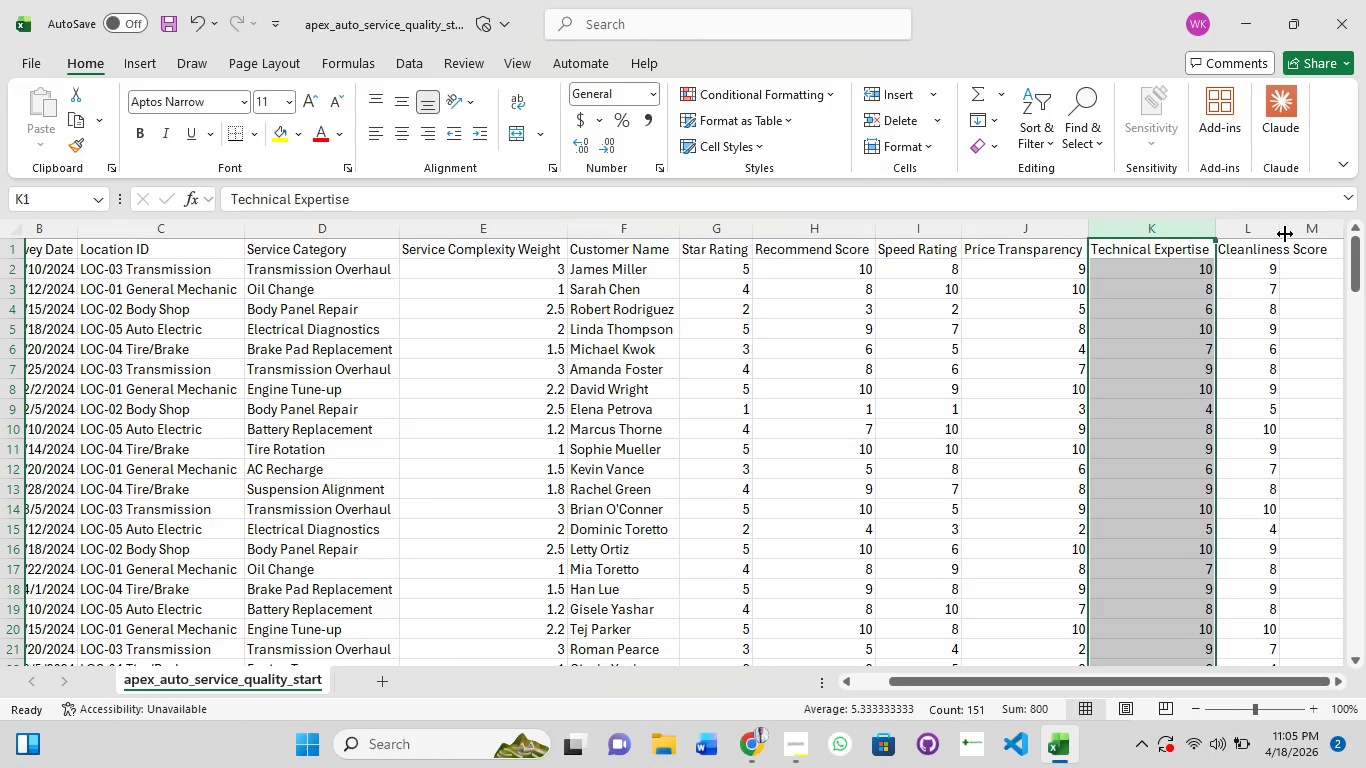 
double_click([1285, 234])
 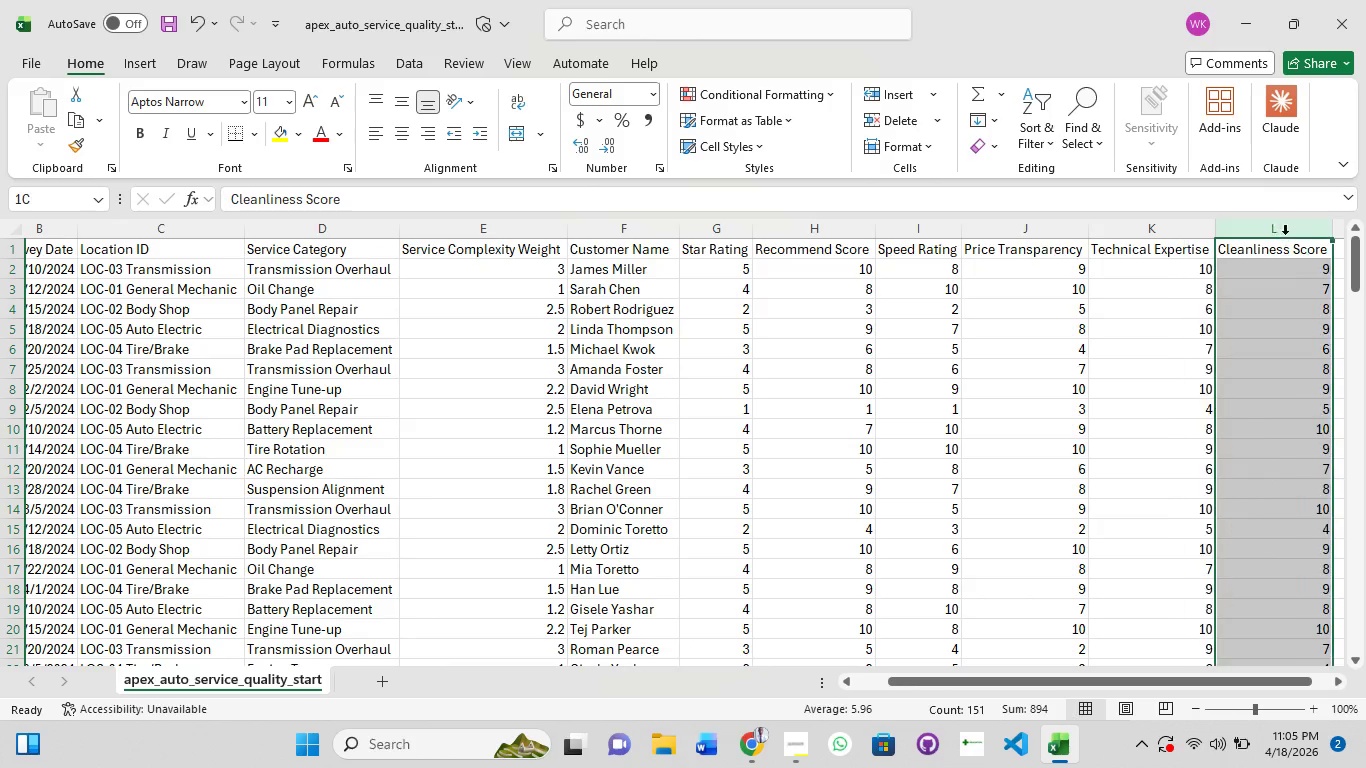 
triple_click([1285, 234])
 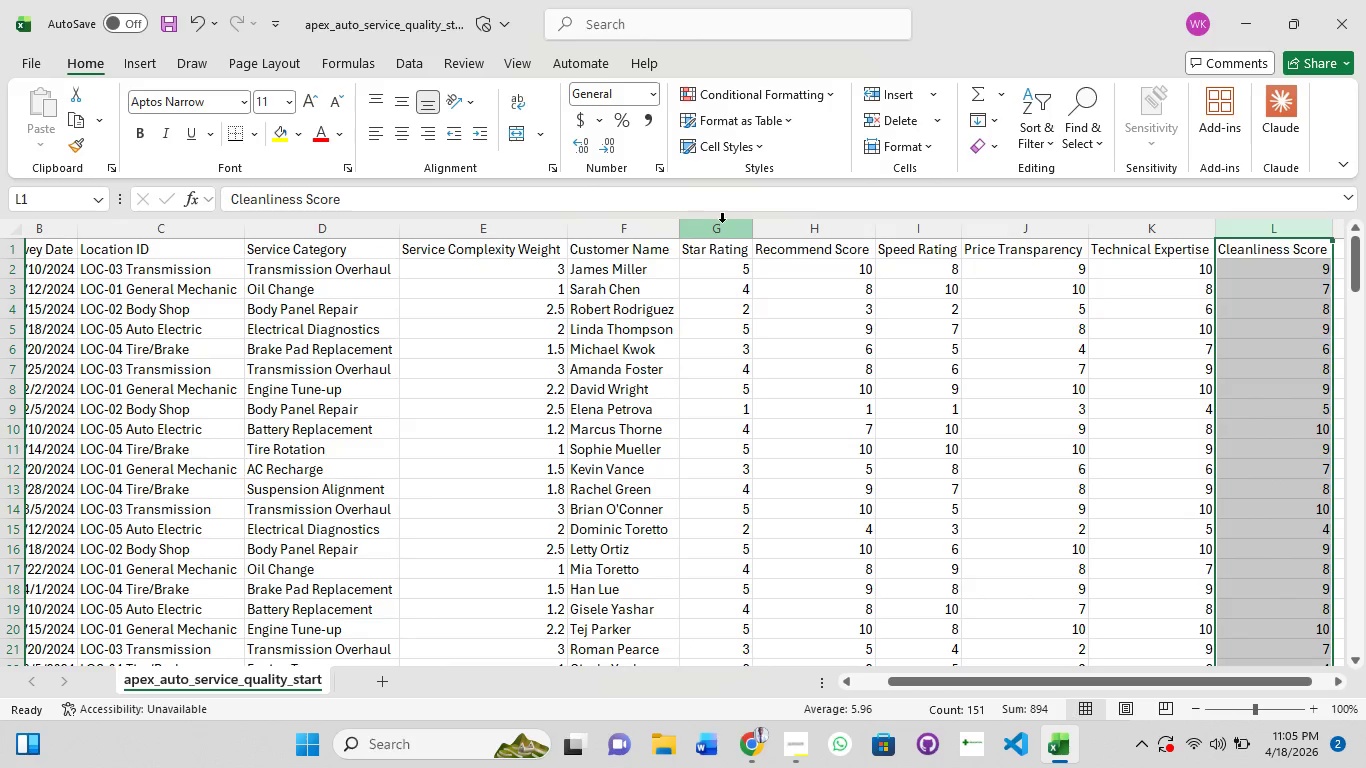 
left_click([712, 226])
 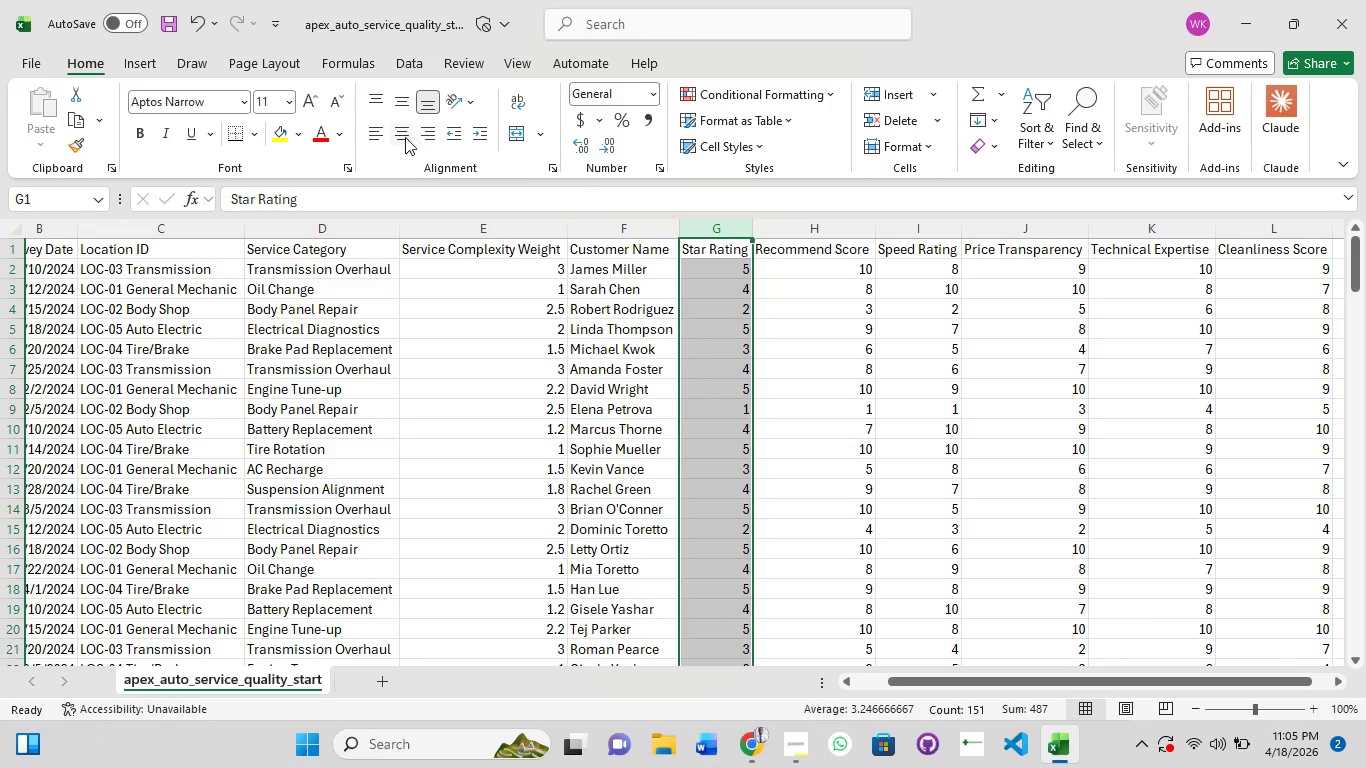 
left_click([397, 135])
 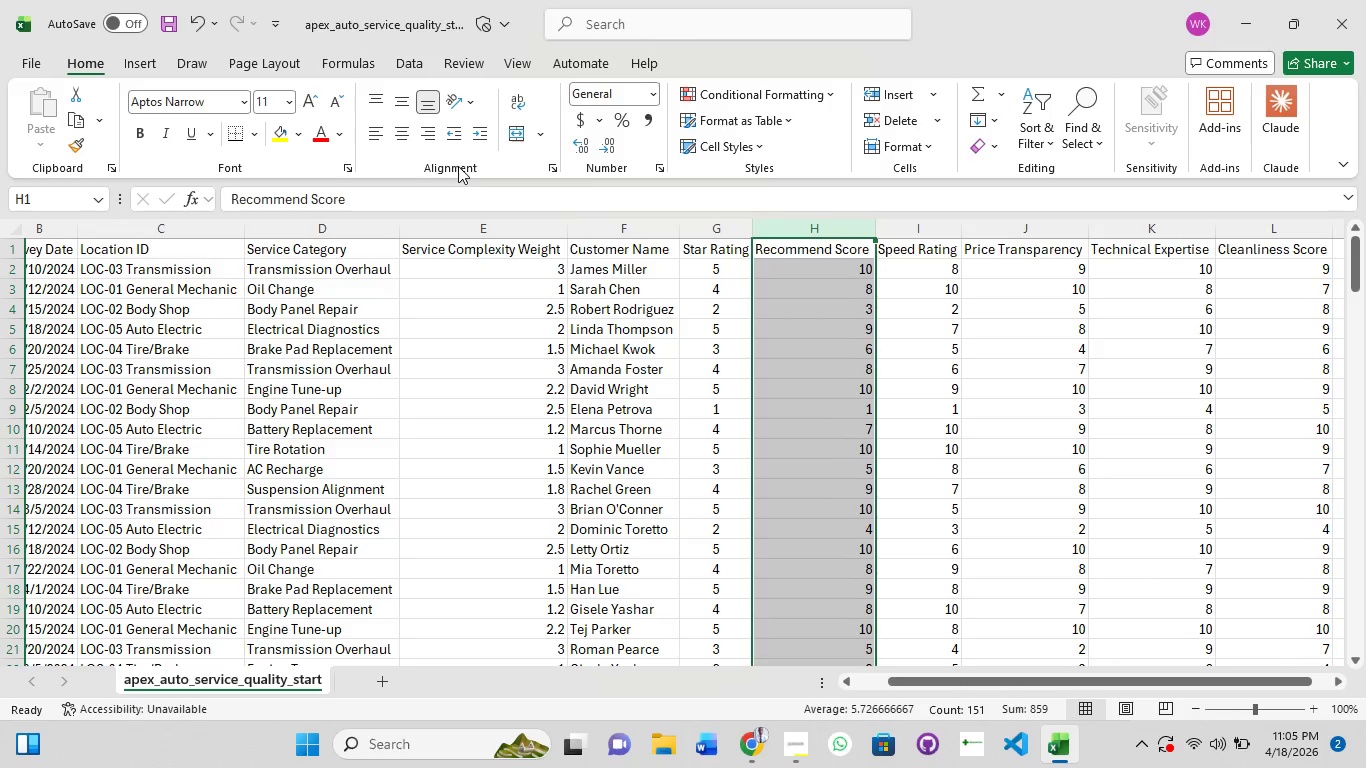 
left_click([401, 128])
 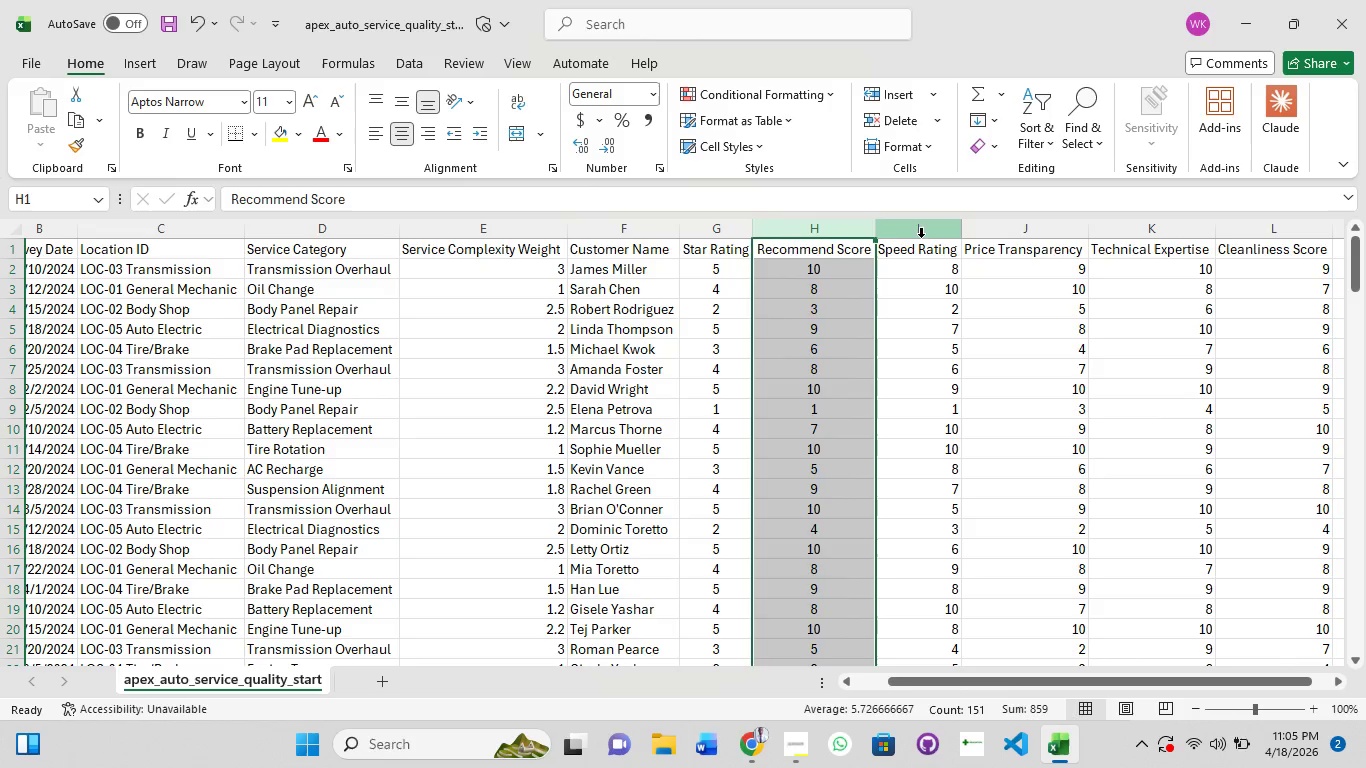 
left_click([922, 234])
 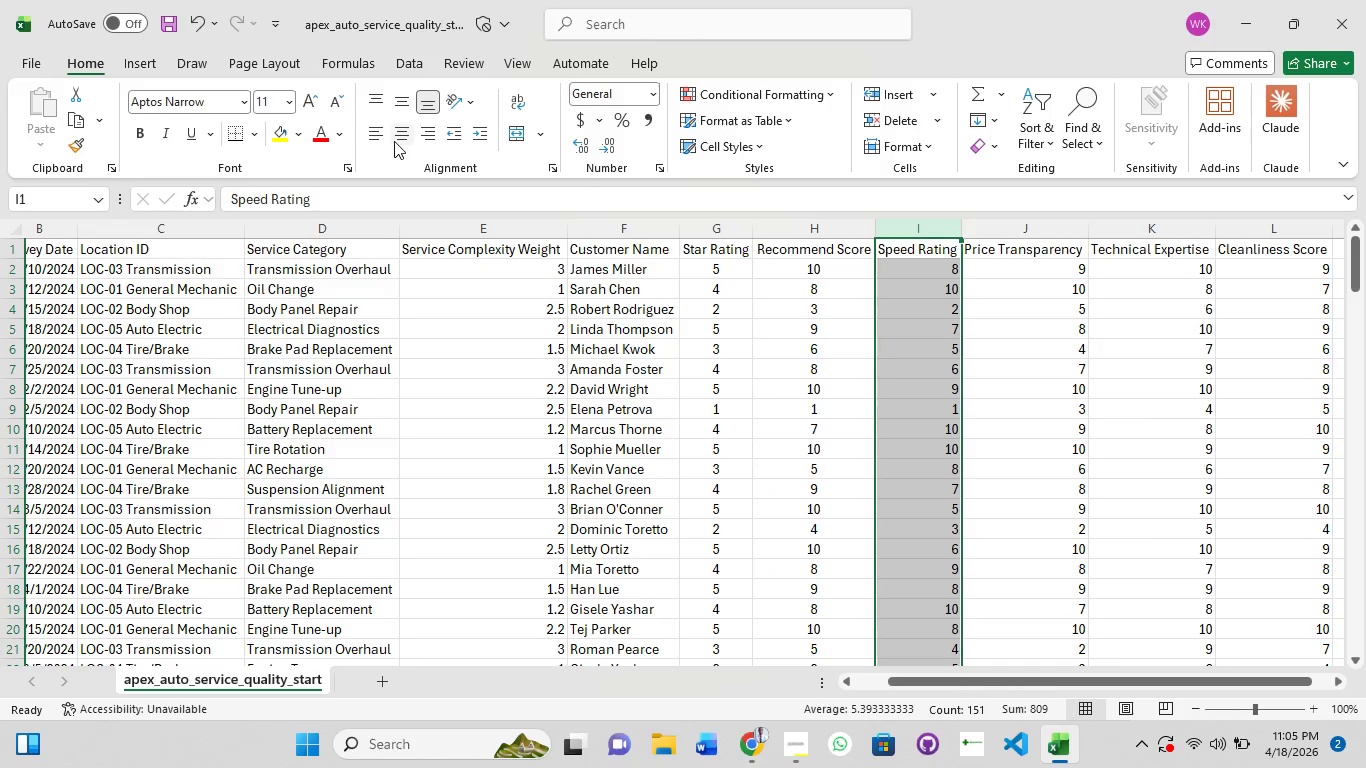 
left_click([394, 141])
 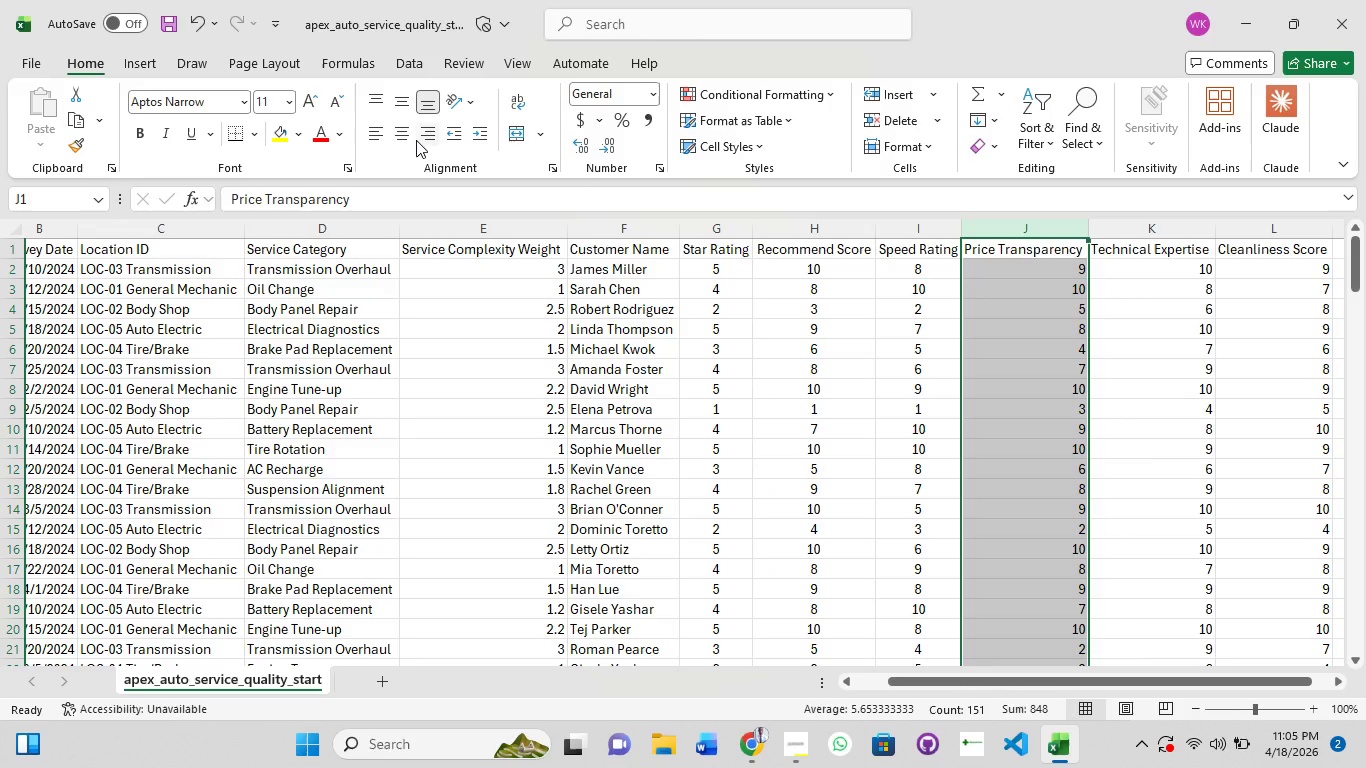 
left_click([409, 138])
 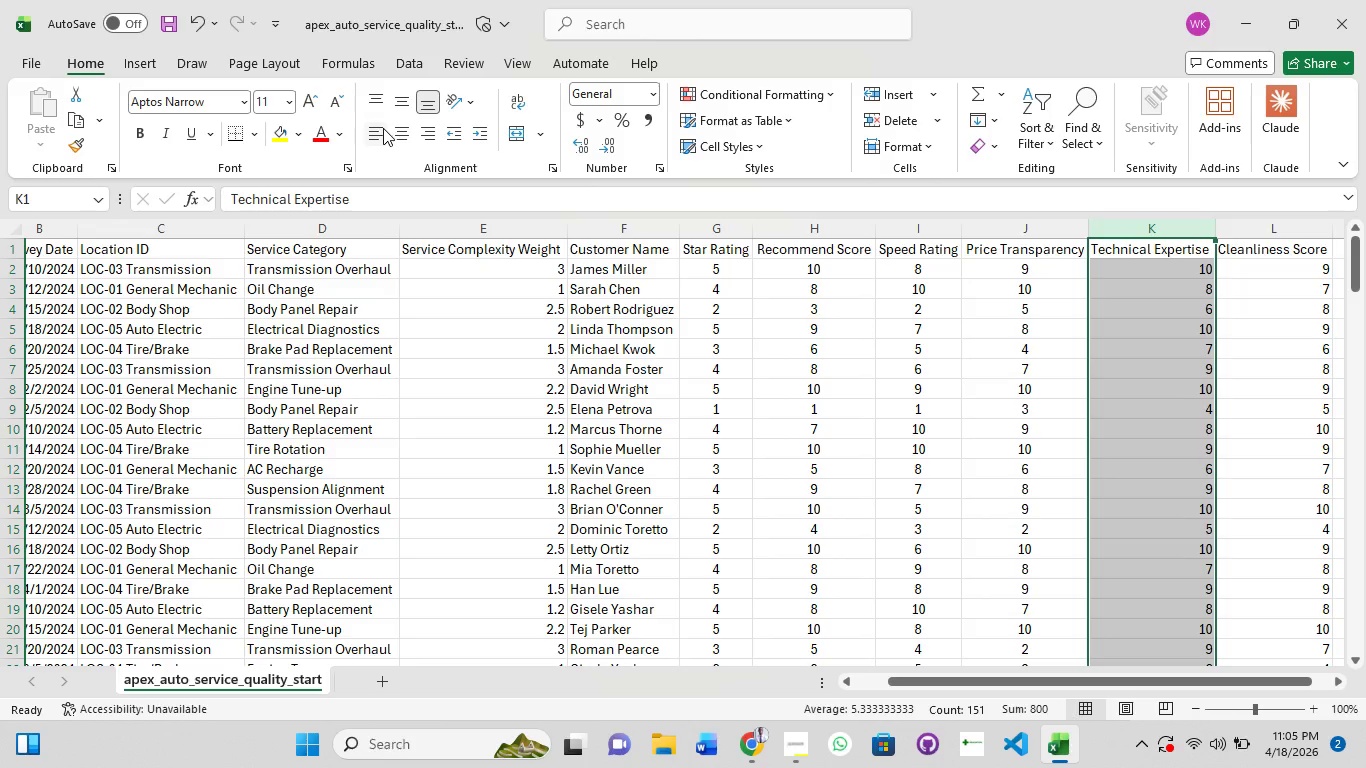 
left_click([395, 127])
 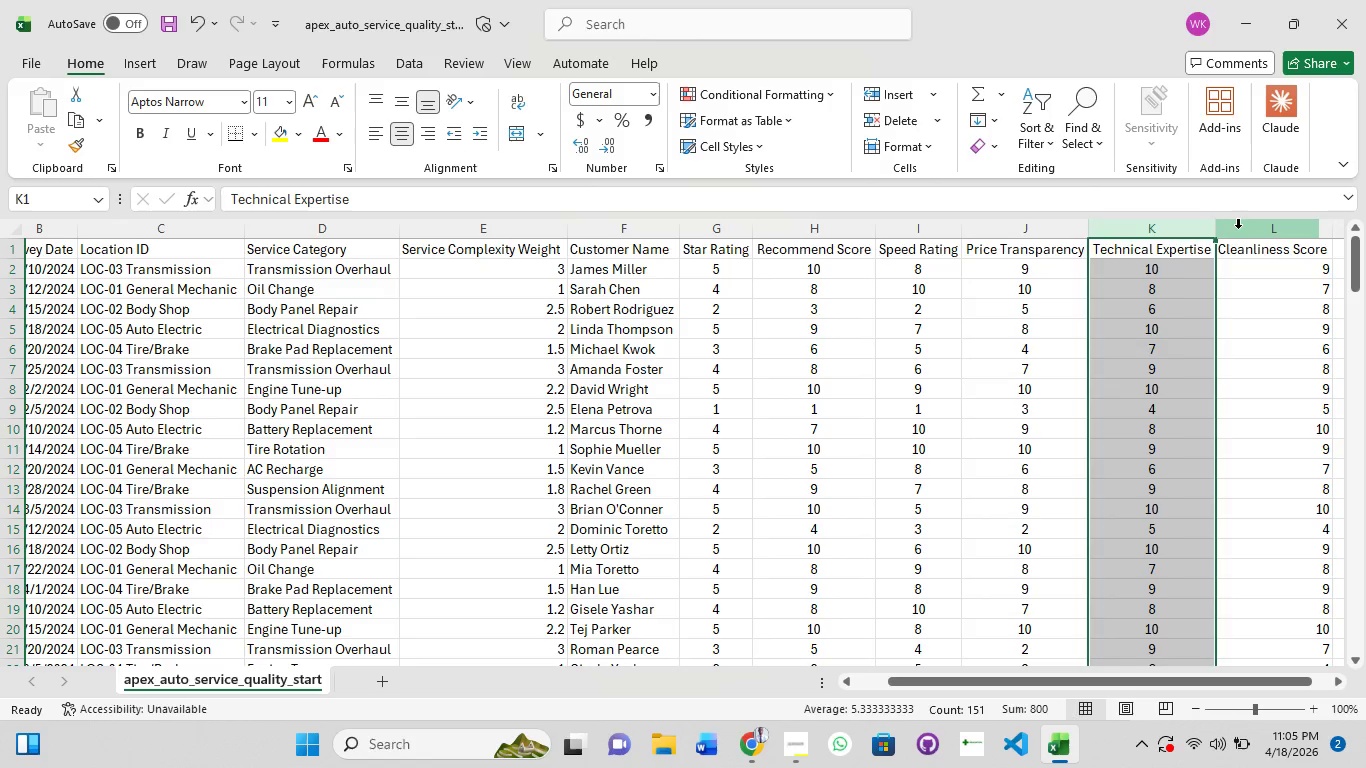 
left_click([1245, 229])
 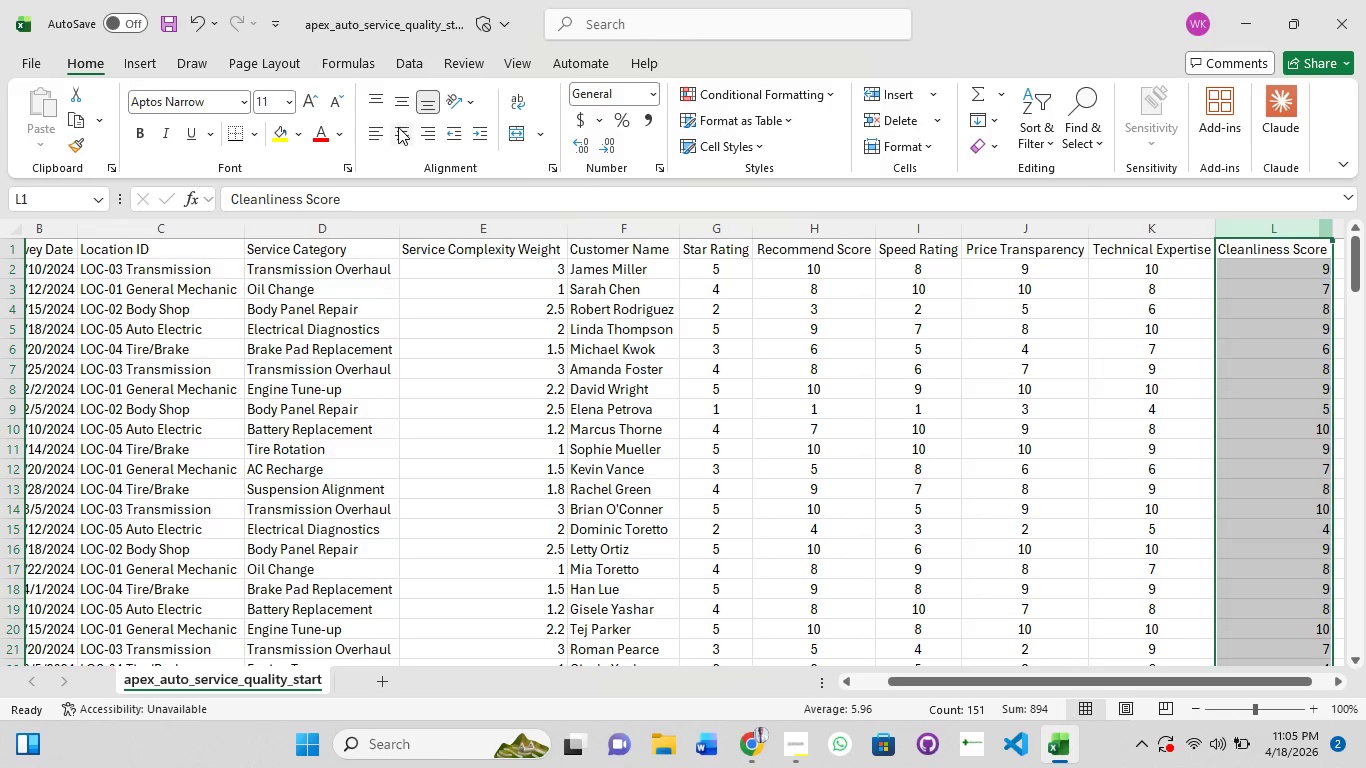 
left_click([398, 134])
 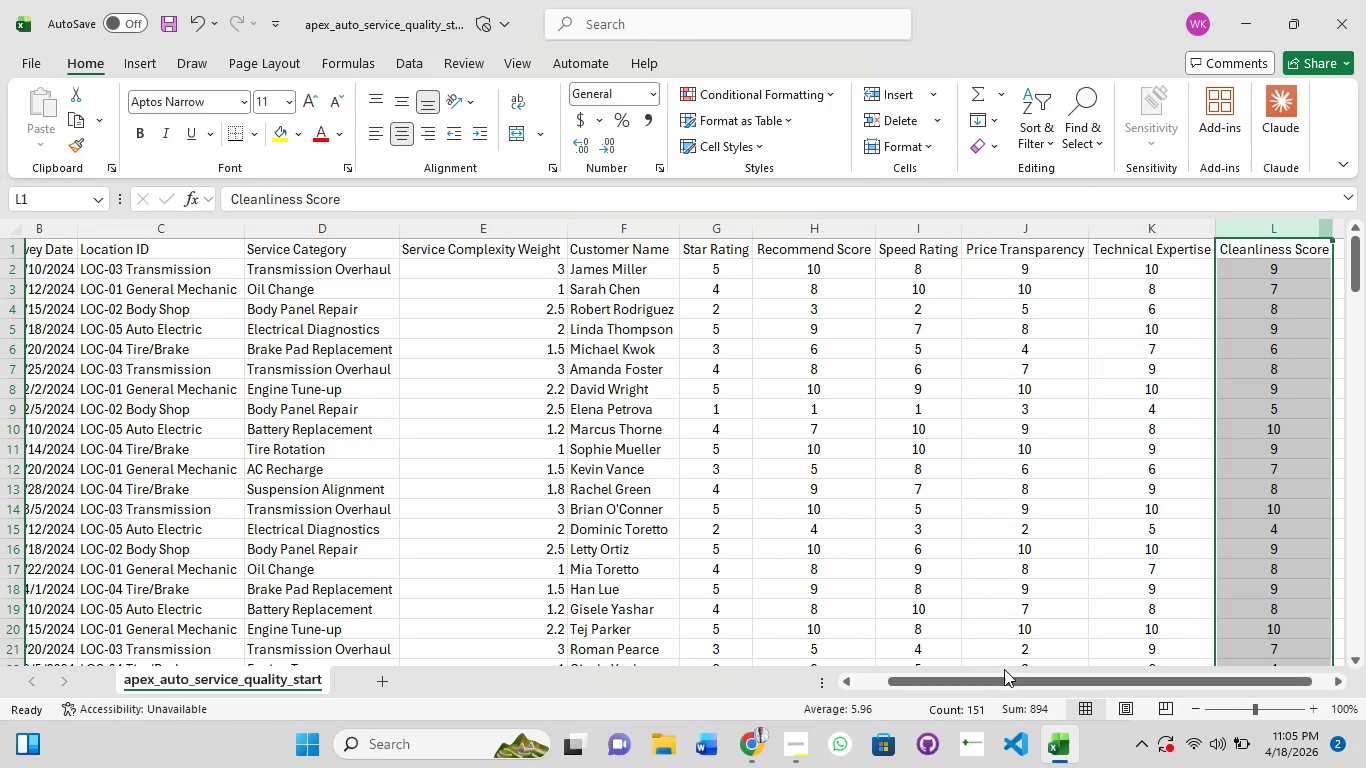 
left_click_drag(start_coordinate=[1008, 680], to_coordinate=[1214, 680])
 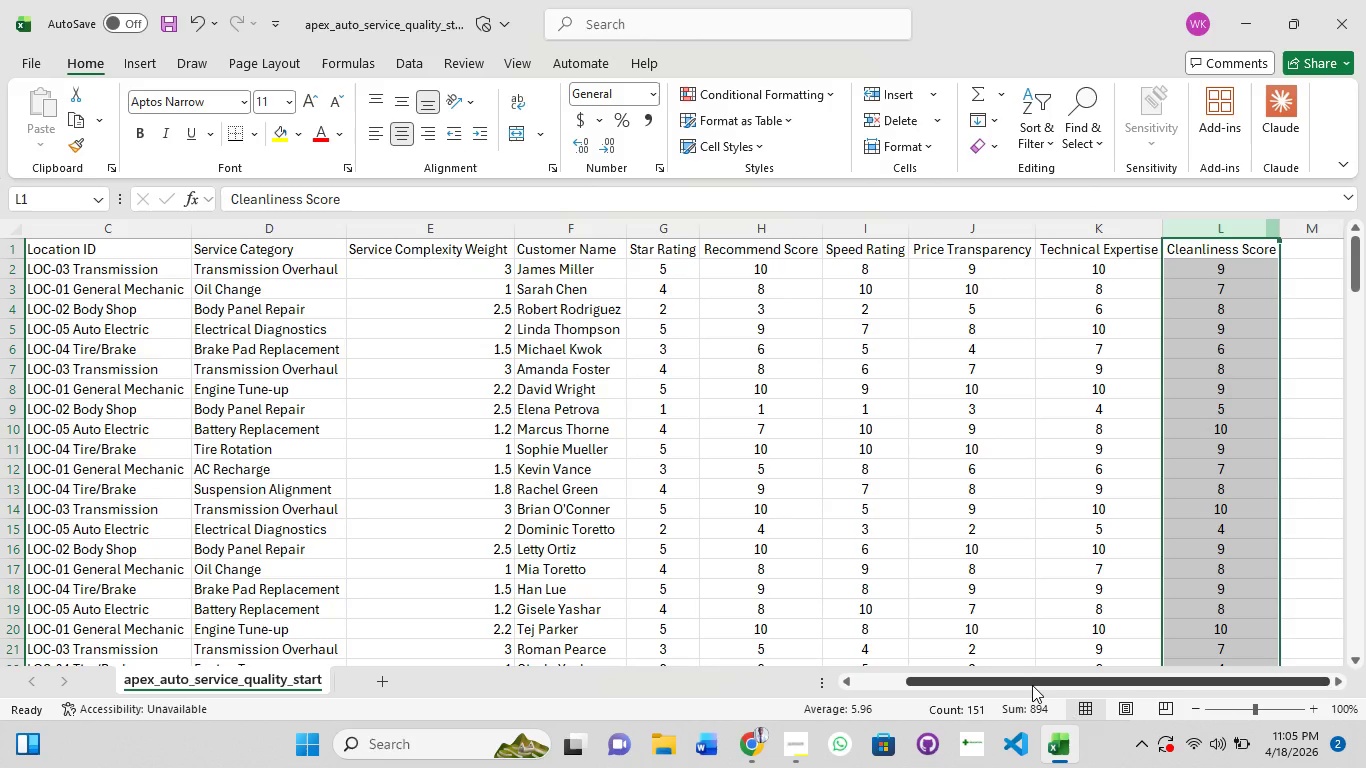 
left_click_drag(start_coordinate=[1032, 685], to_coordinate=[913, 693])
 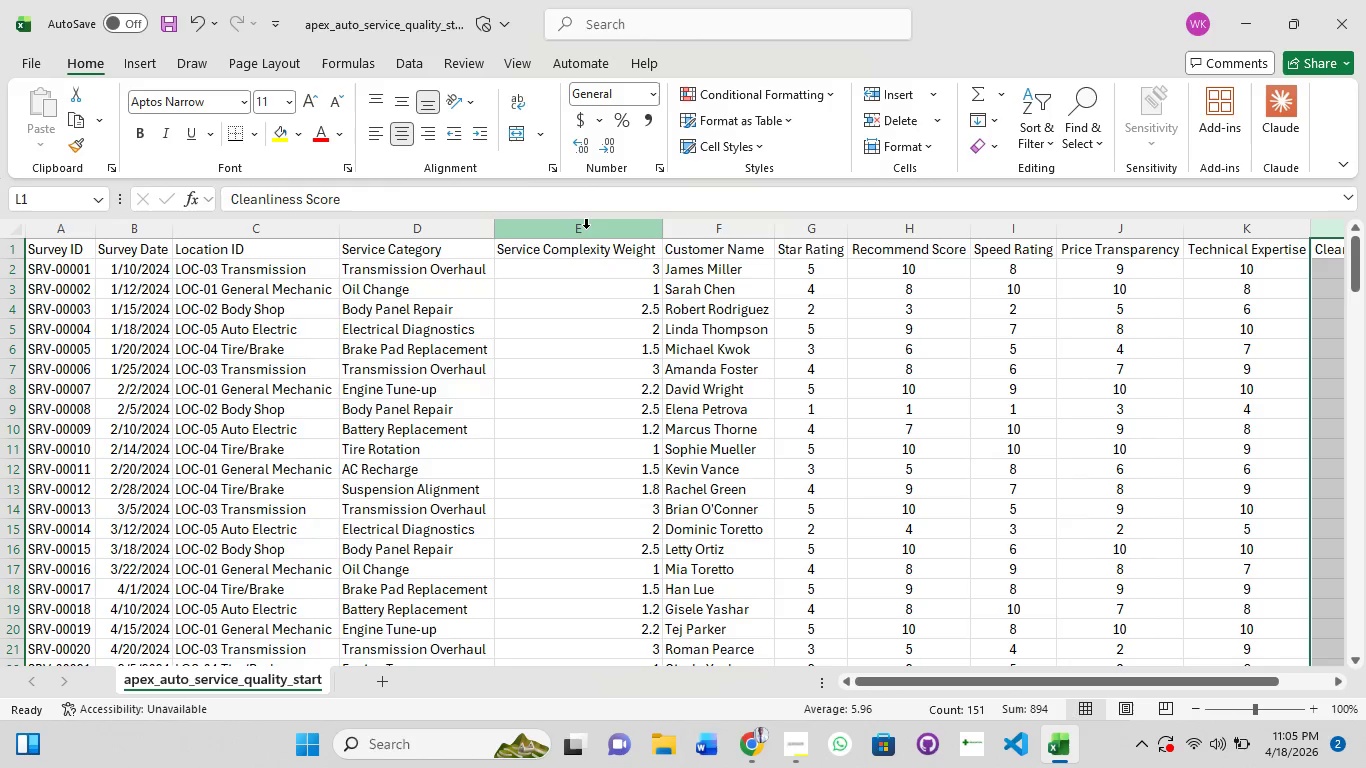 
left_click([587, 227])
 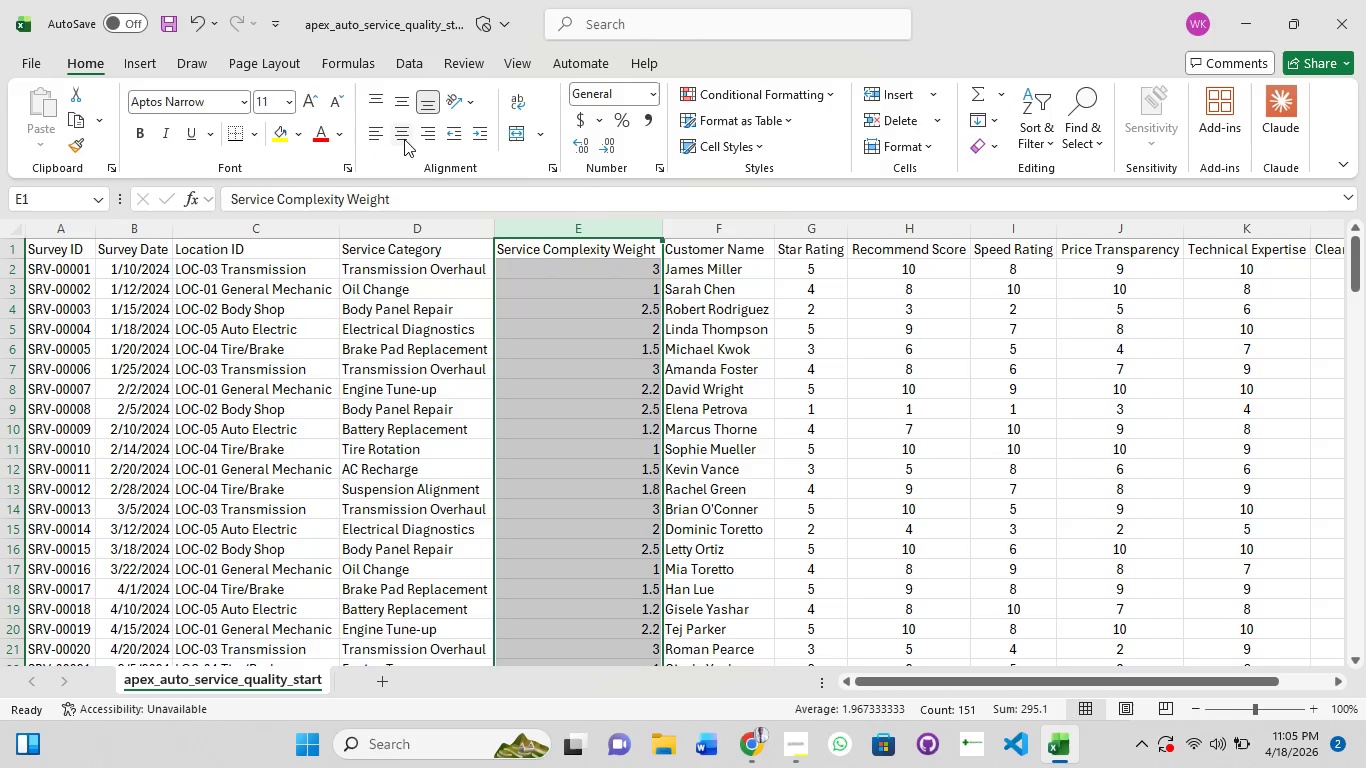 
left_click([406, 138])
 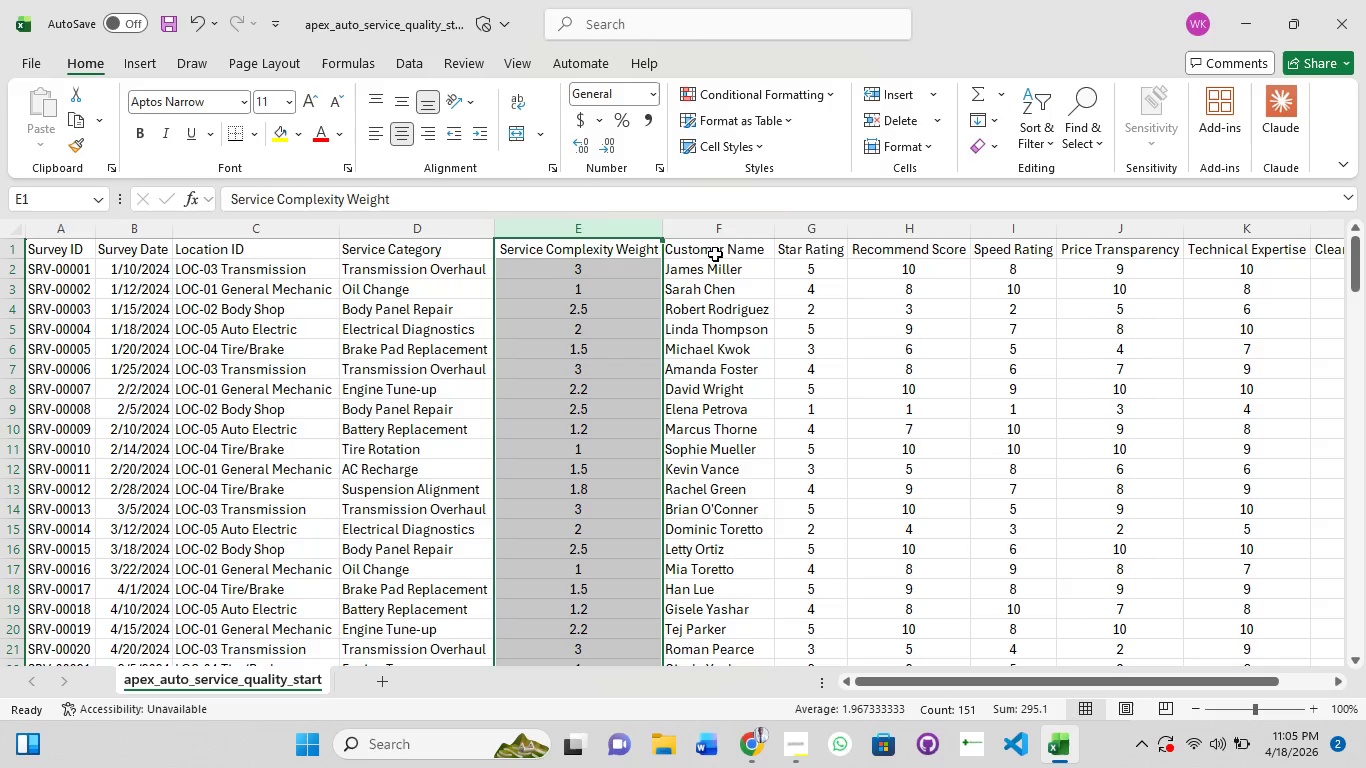 
left_click([725, 241])
 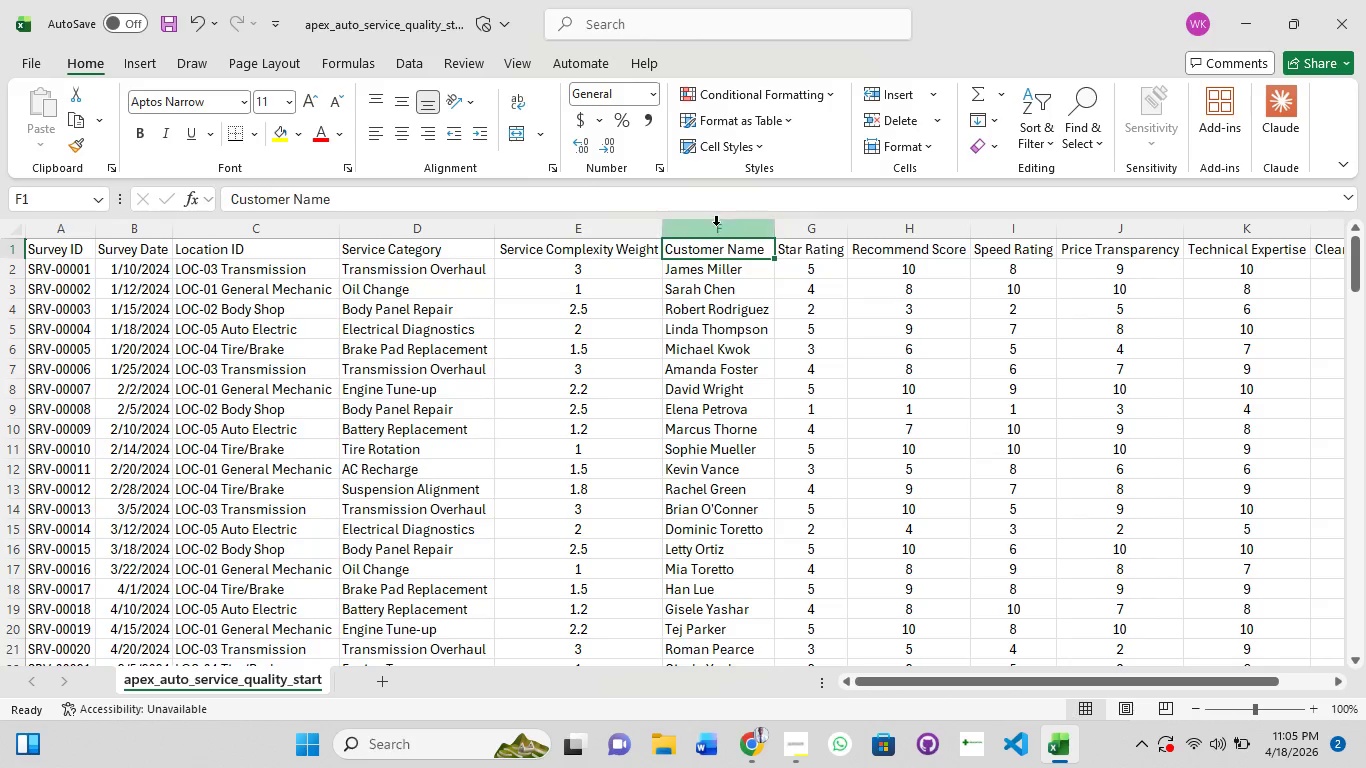 
left_click([723, 229])
 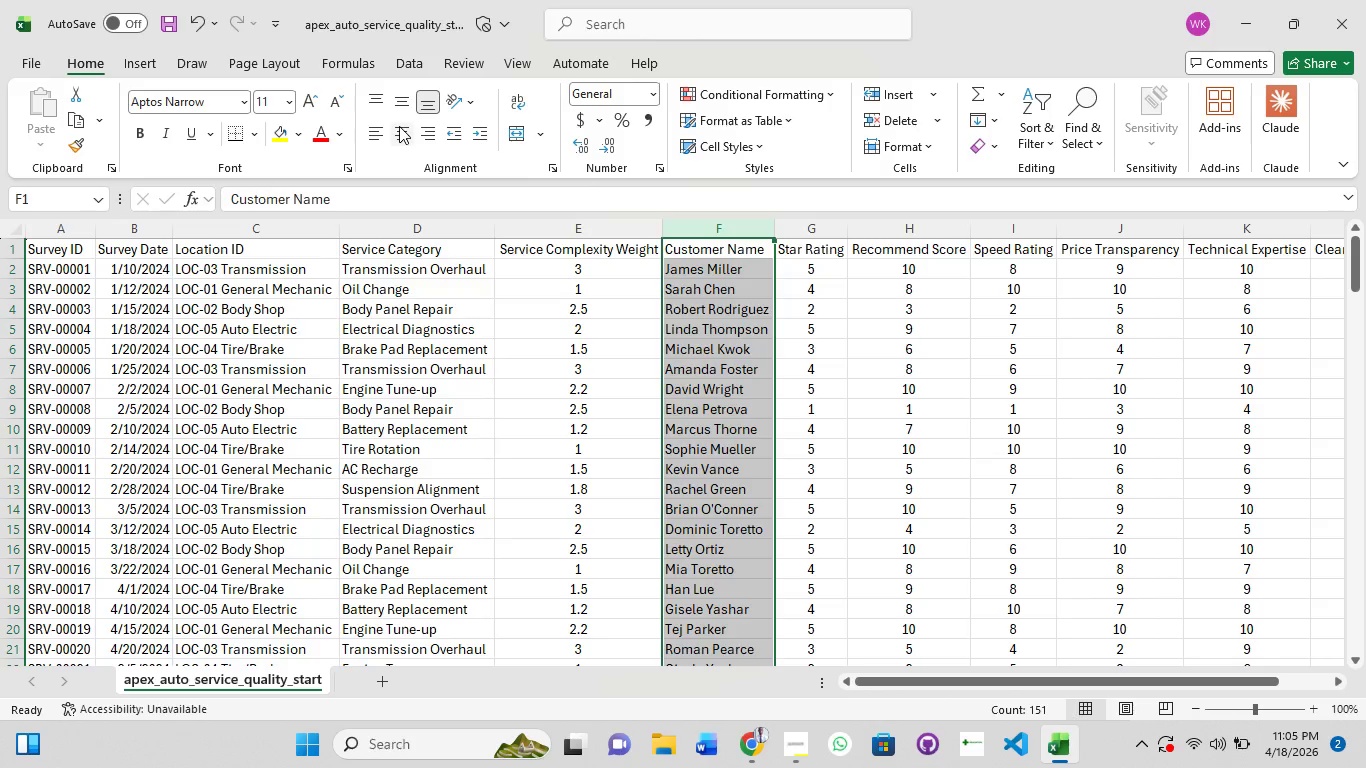 
left_click([396, 133])
 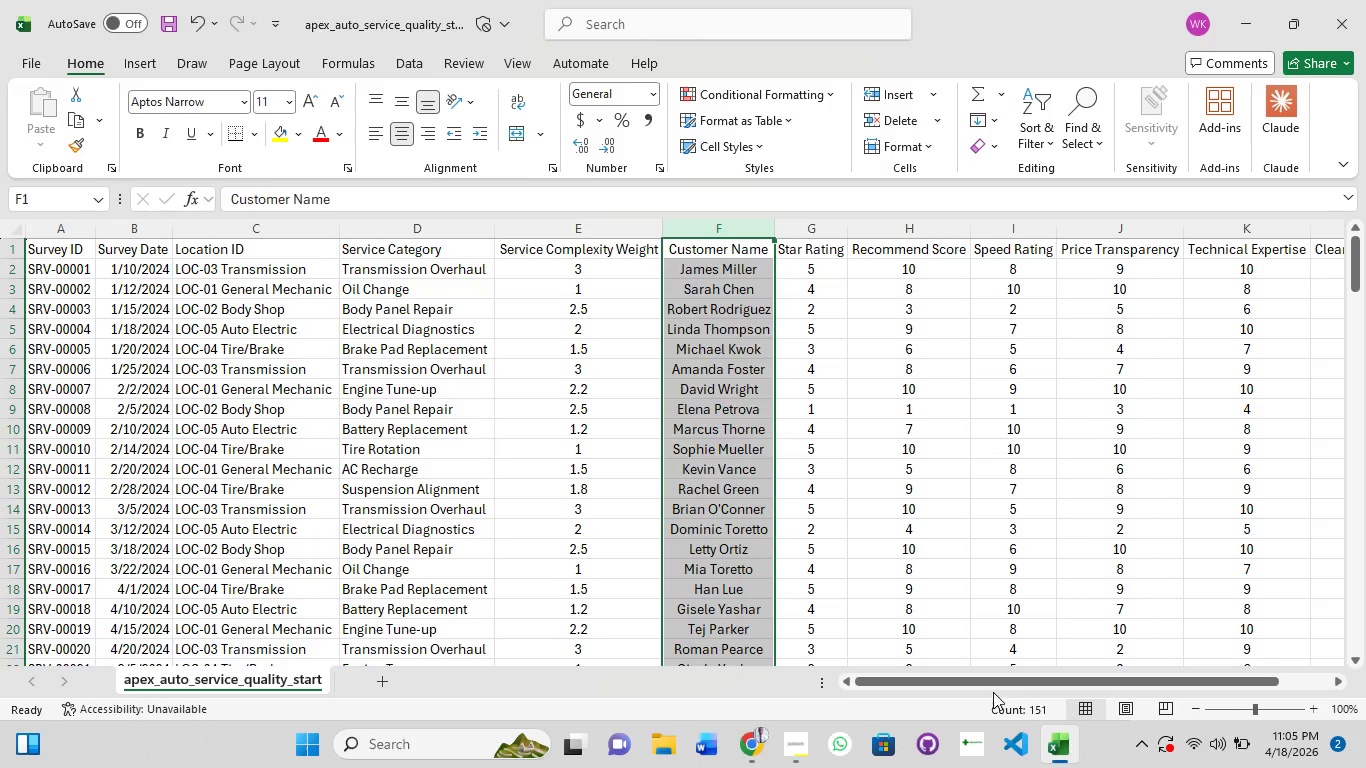 
left_click([993, 686])
 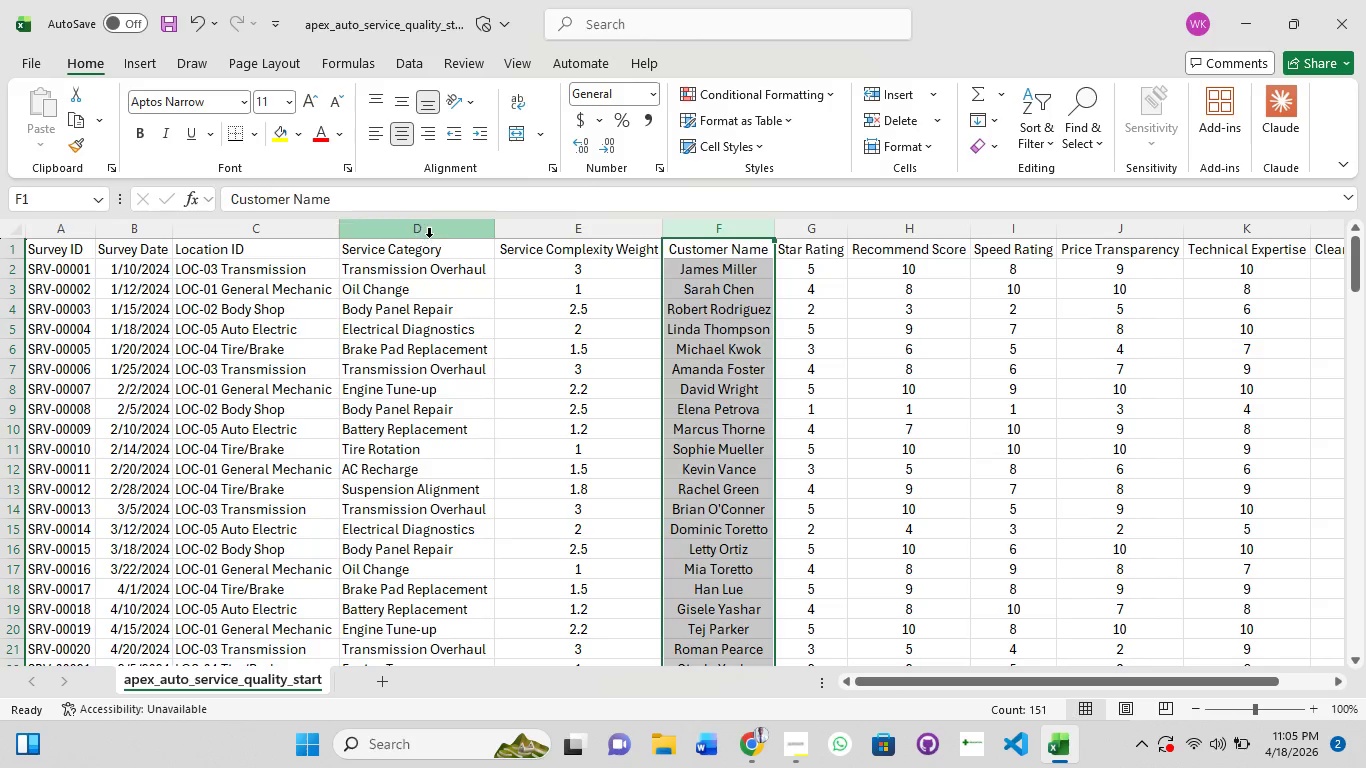 
left_click([429, 227])
 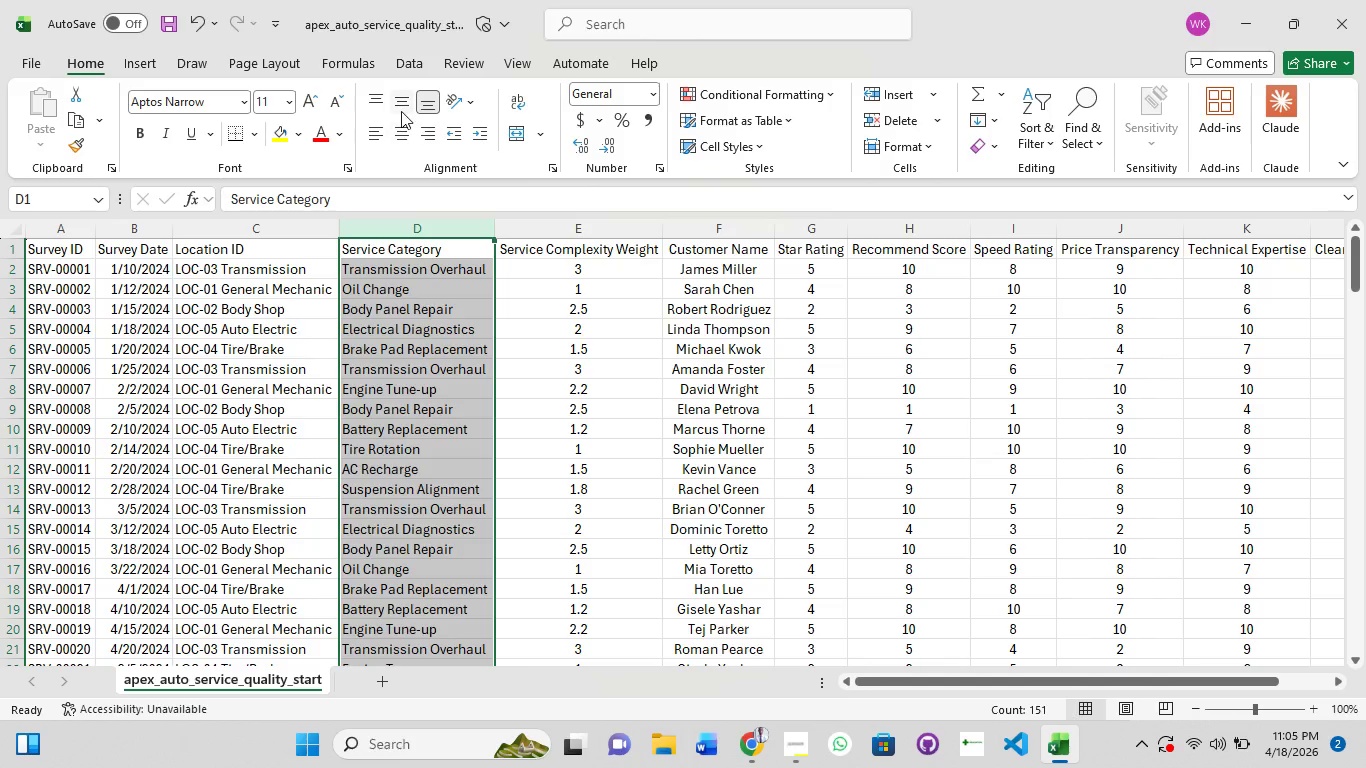 
left_click([401, 111])
 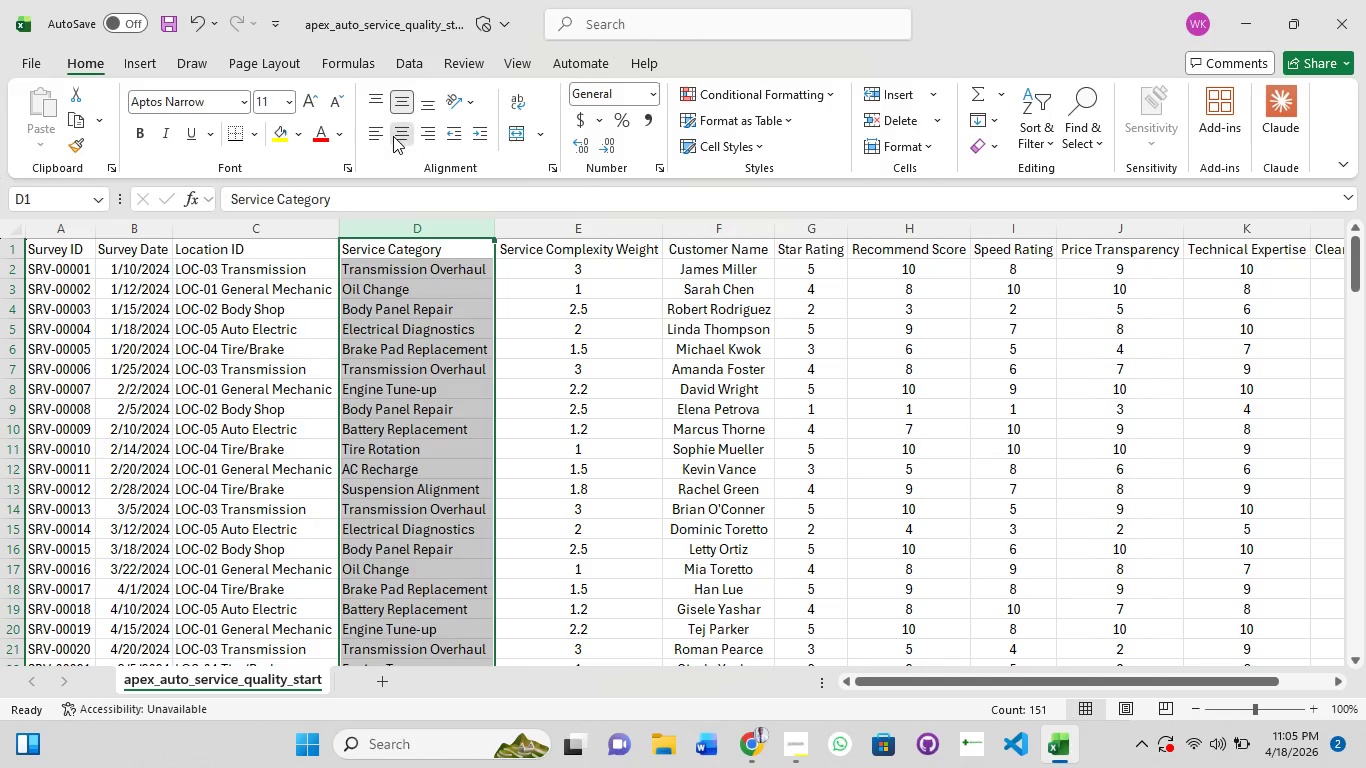 
left_click([393, 136])
 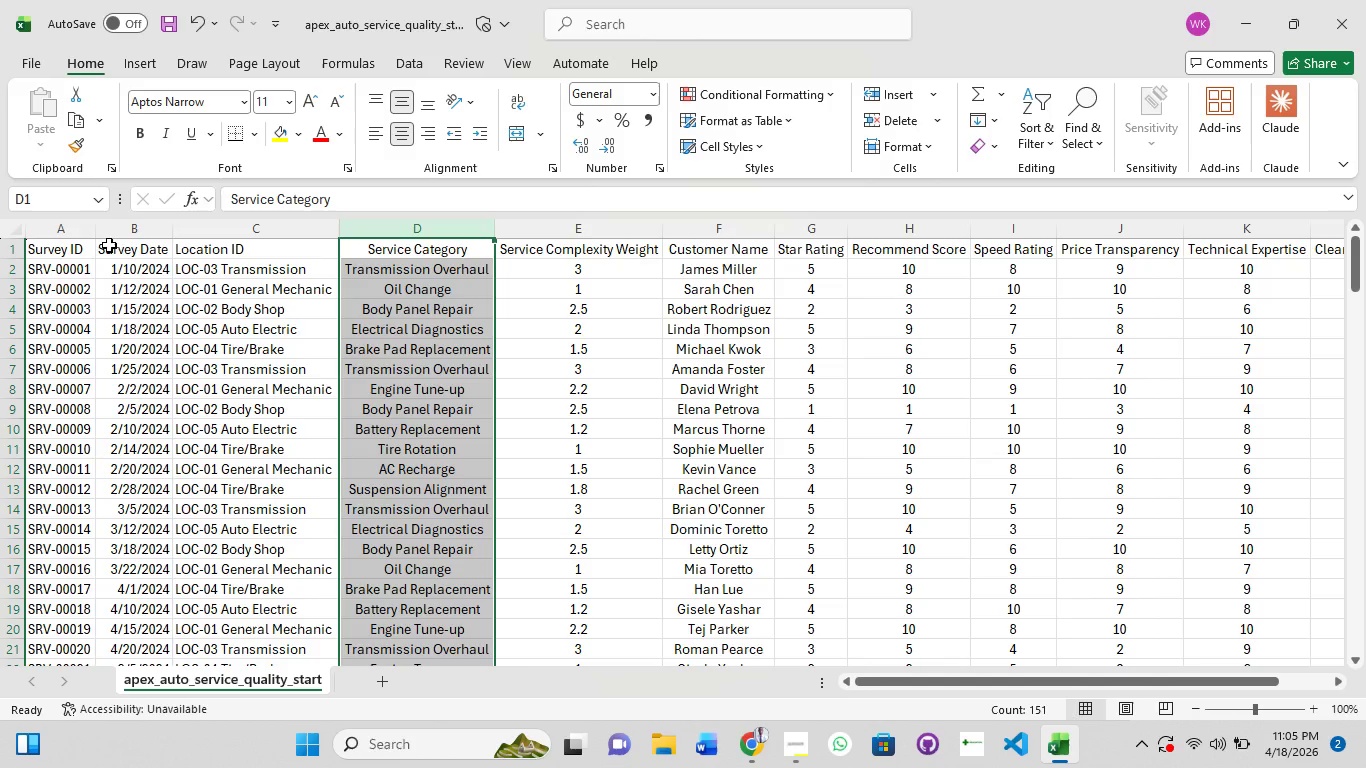 
left_click([134, 239])
 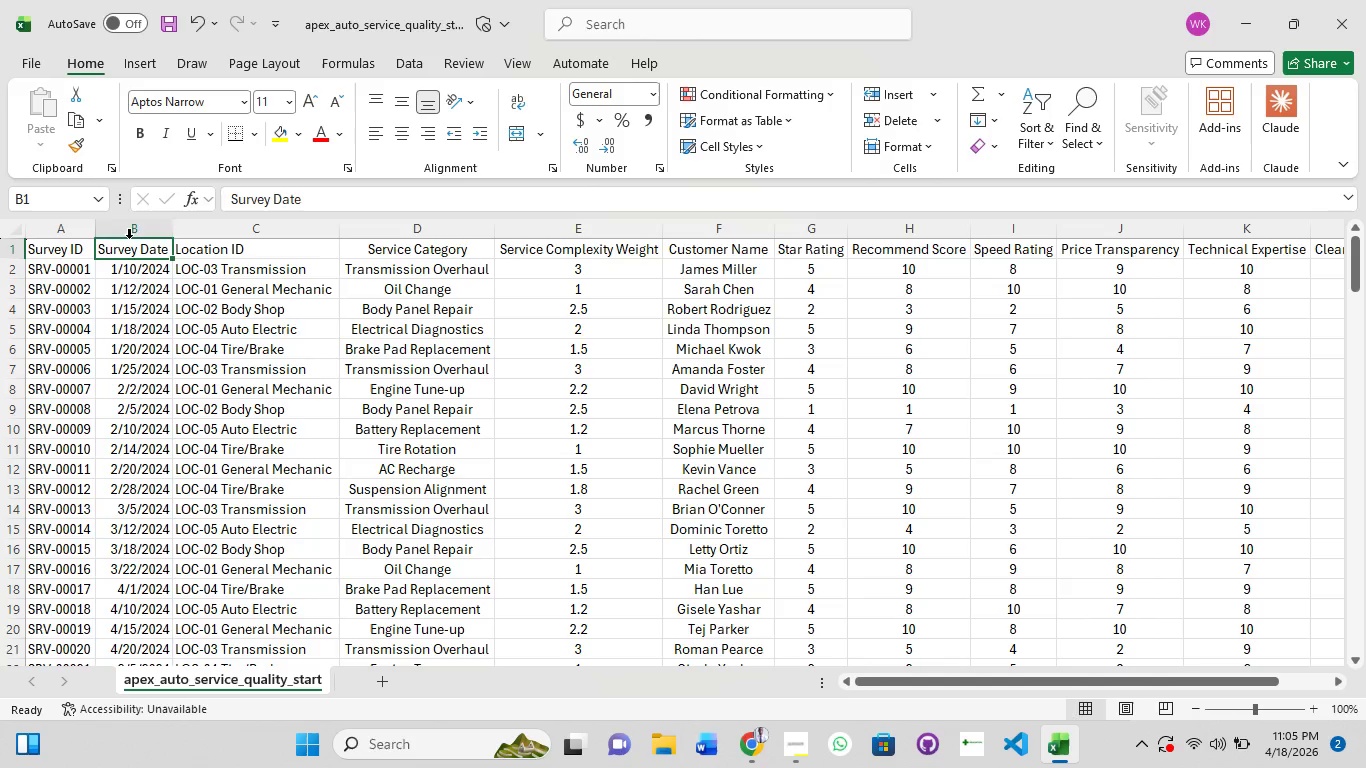 
left_click([128, 234])
 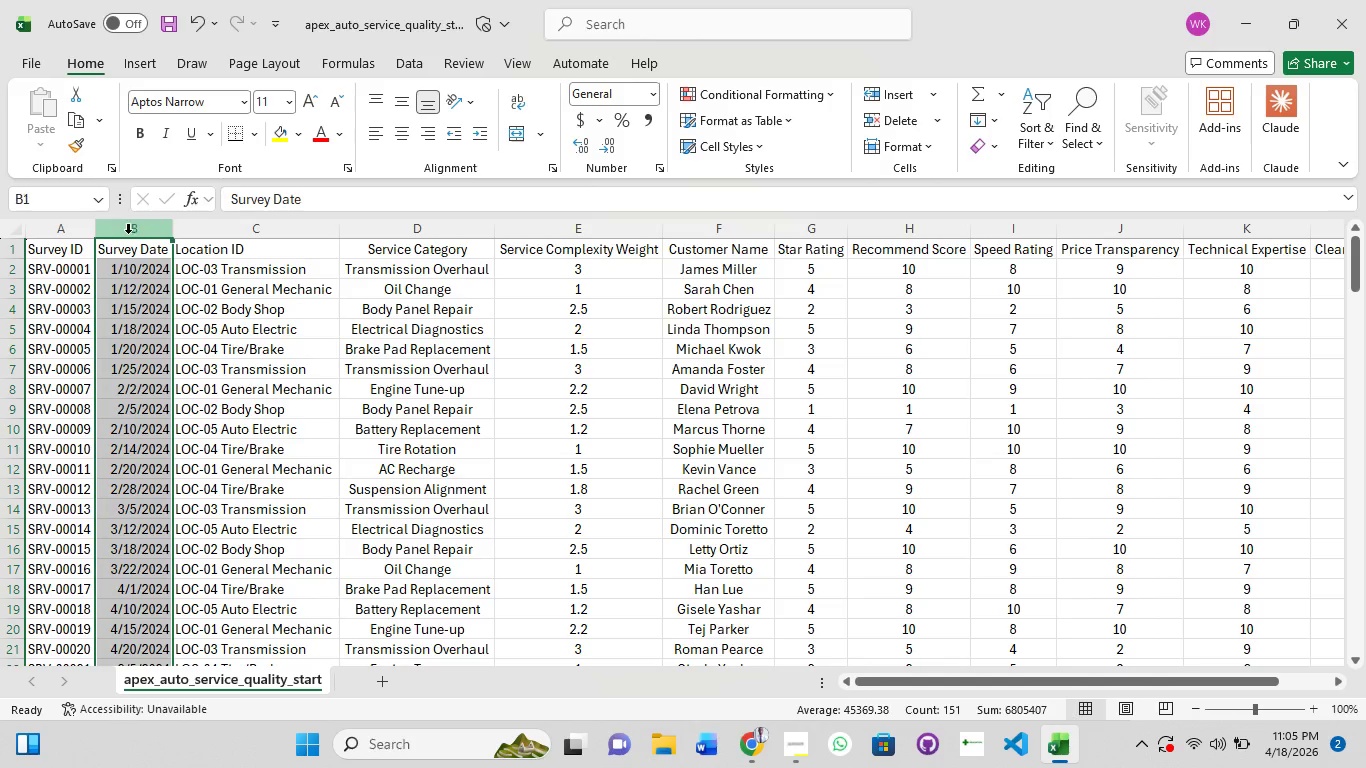 
left_click([128, 234])
 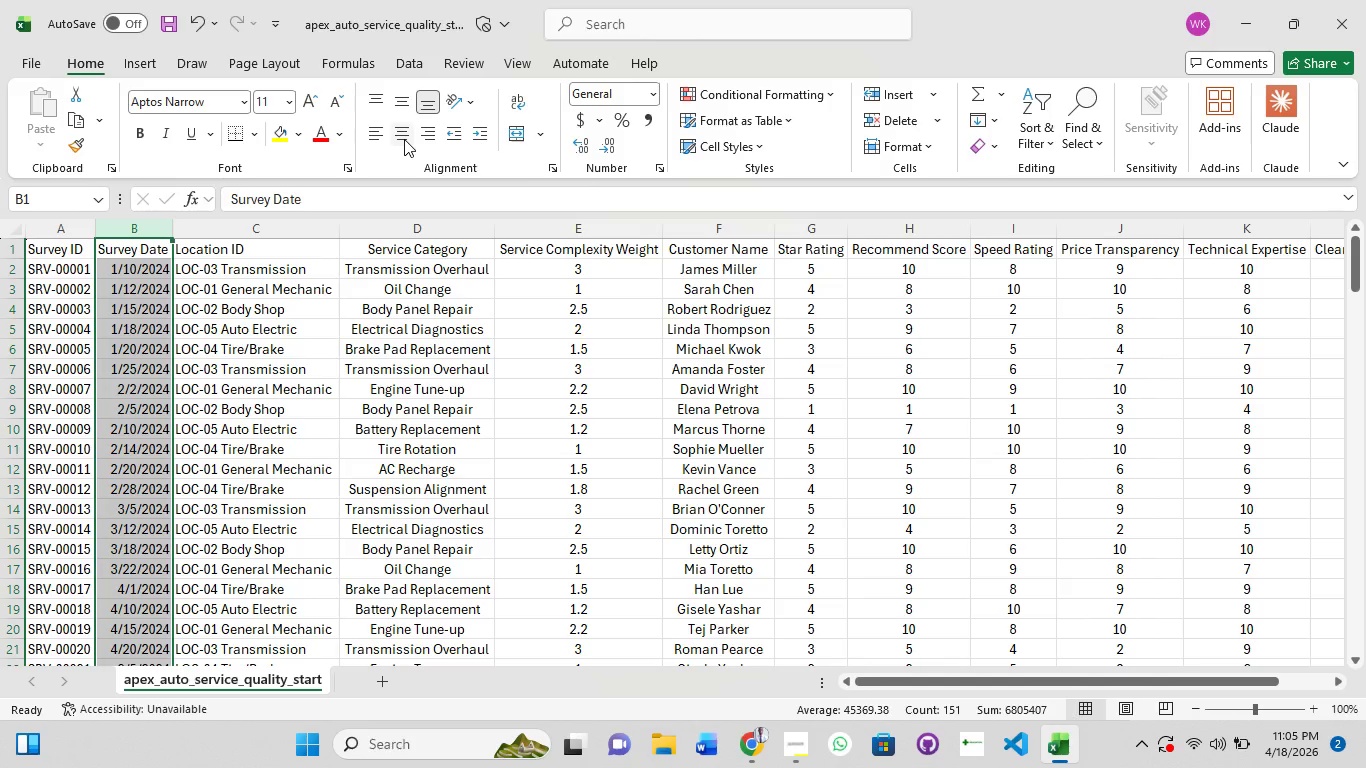 
left_click([404, 139])
 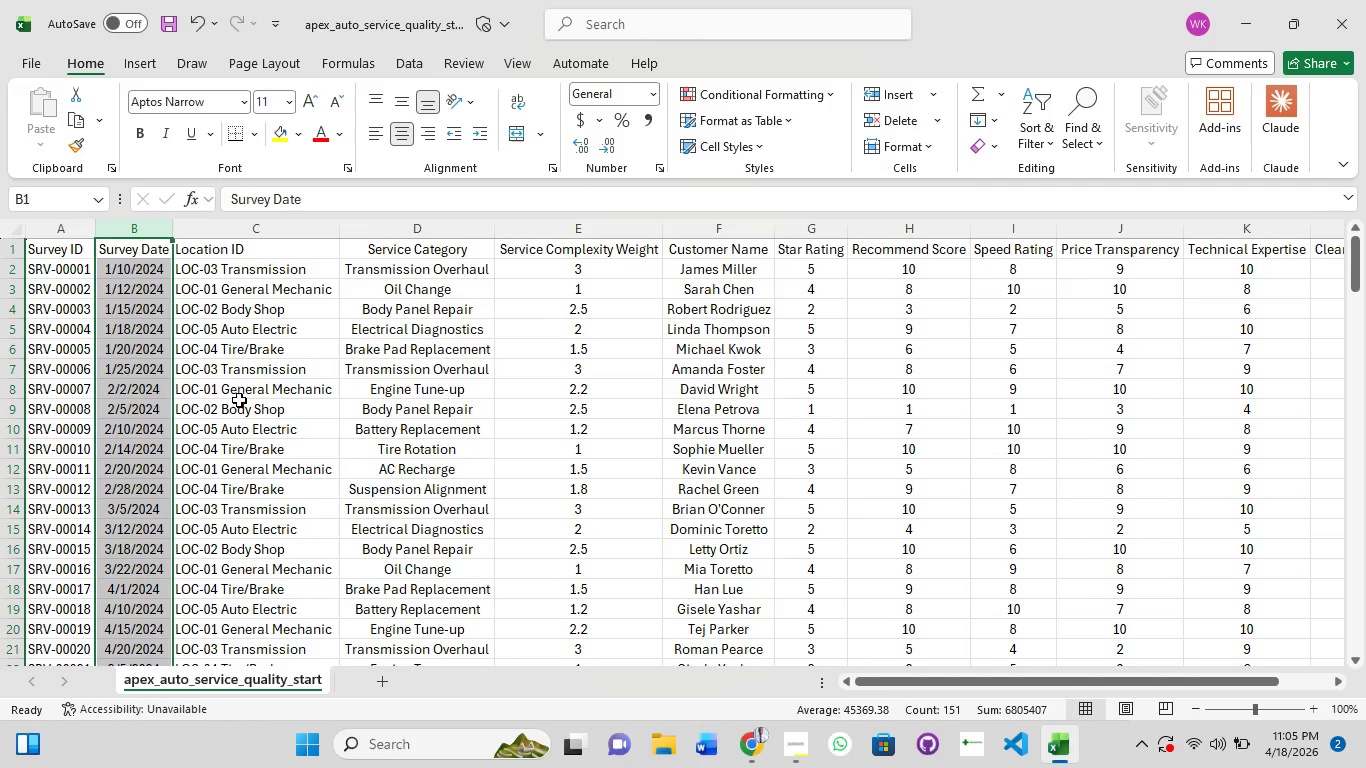 
scroll: coordinate [239, 400], scroll_direction: none, amount: 0.0
 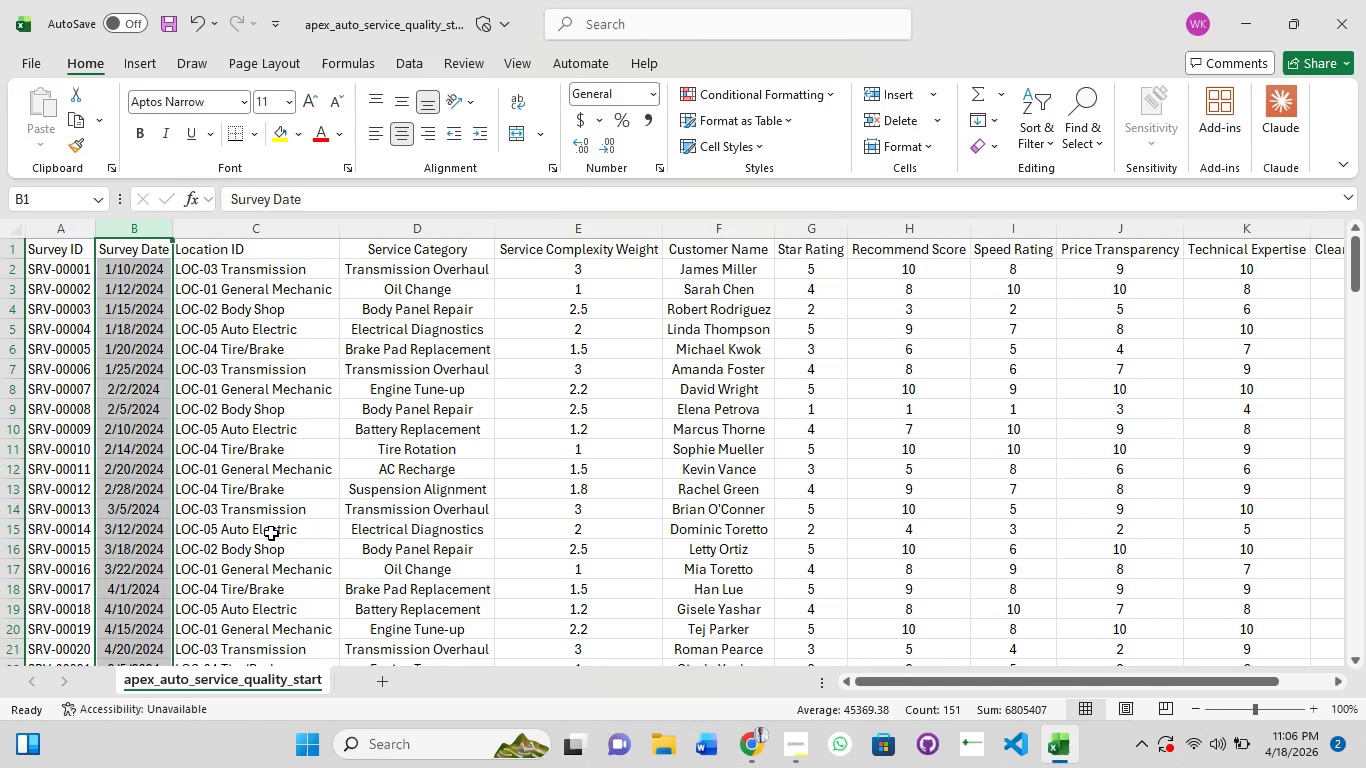 
wait(16.86)
 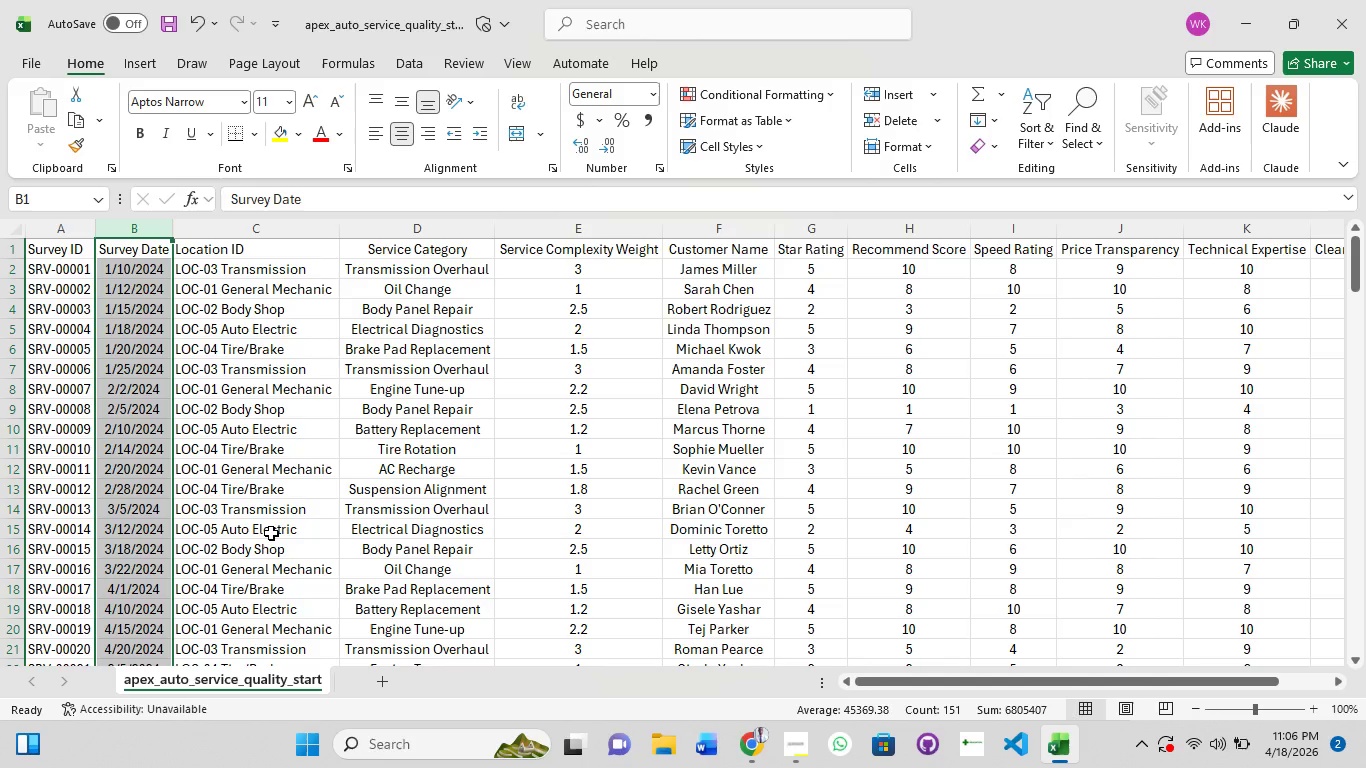 
left_click([80, 244])
 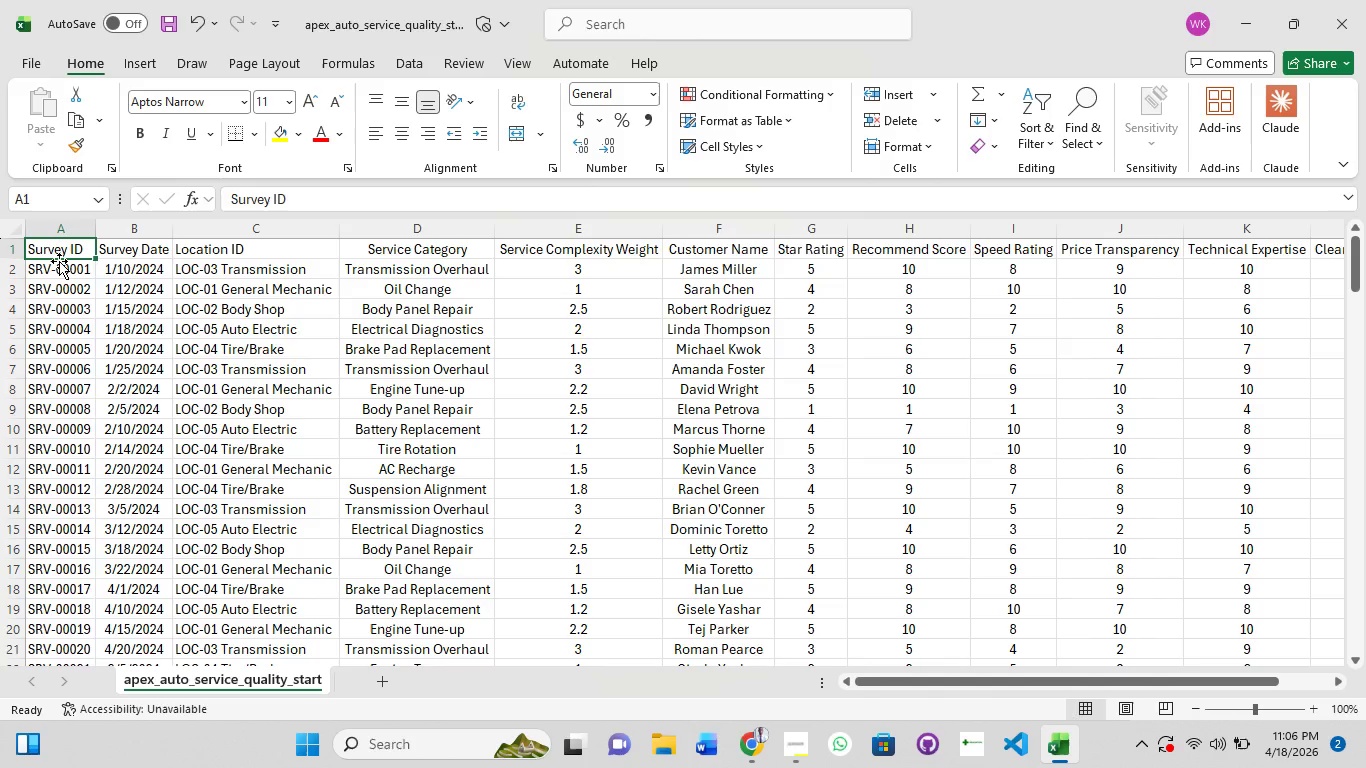 
left_click([66, 248])
 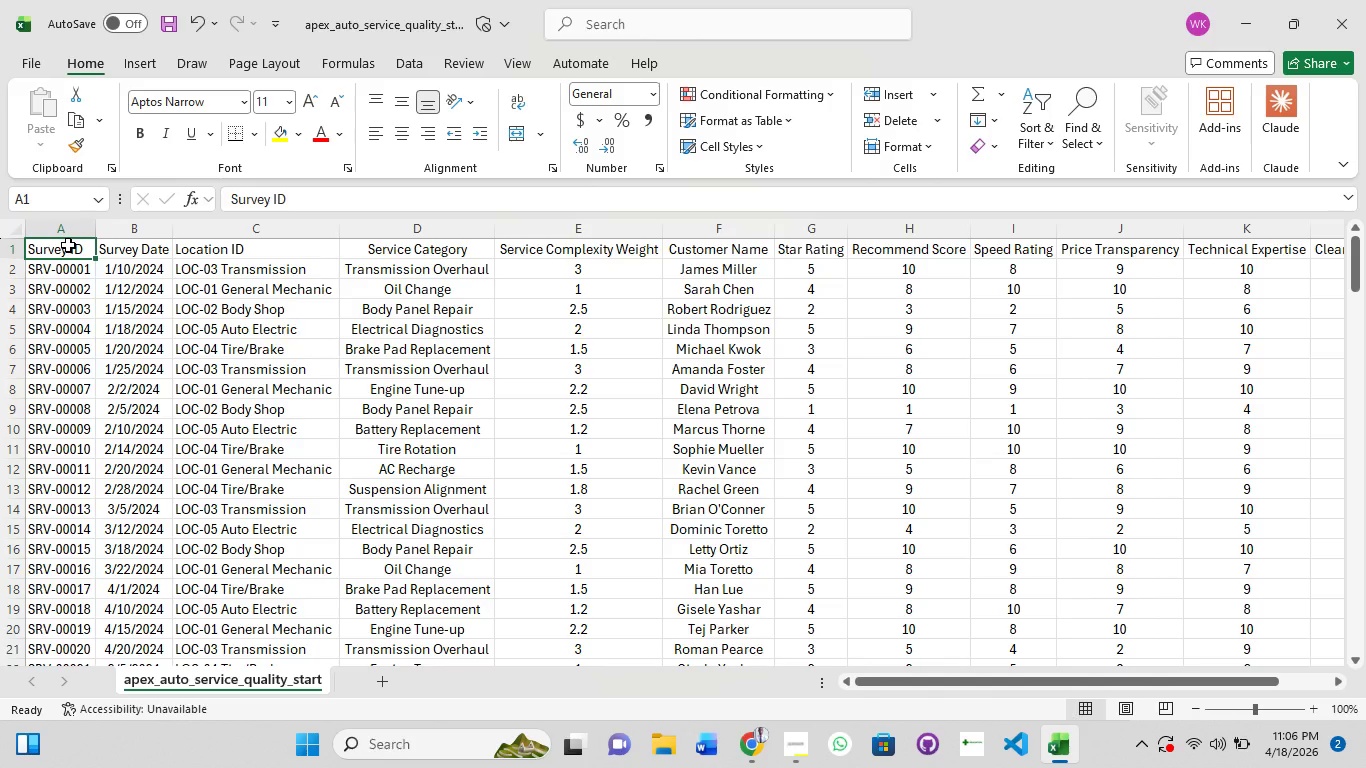 
hold_key(key=ShiftLeft, duration=1.52)
 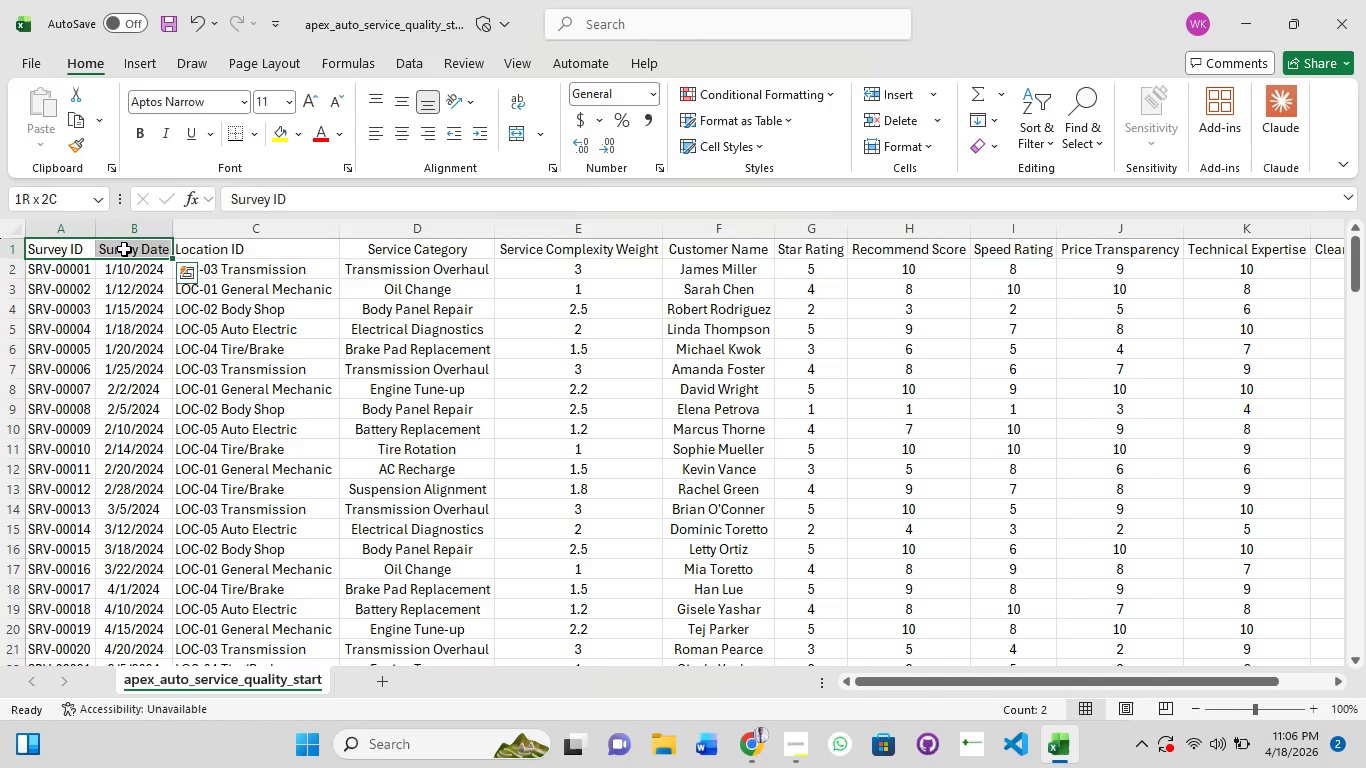 
hold_key(key=ShiftLeft, duration=1.52)
left_click([124, 249])
 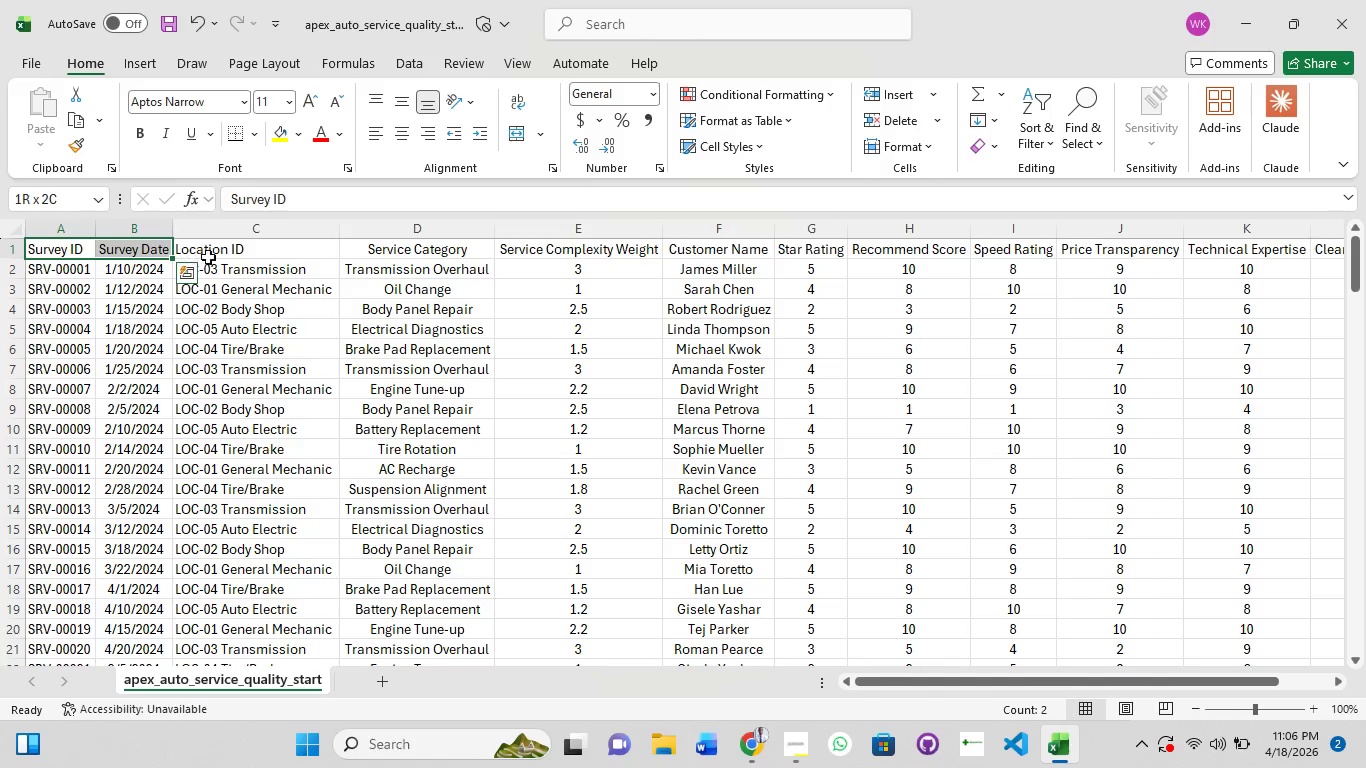 
hold_key(key=ShiftLeft, duration=1.5)
left_click([239, 250])
 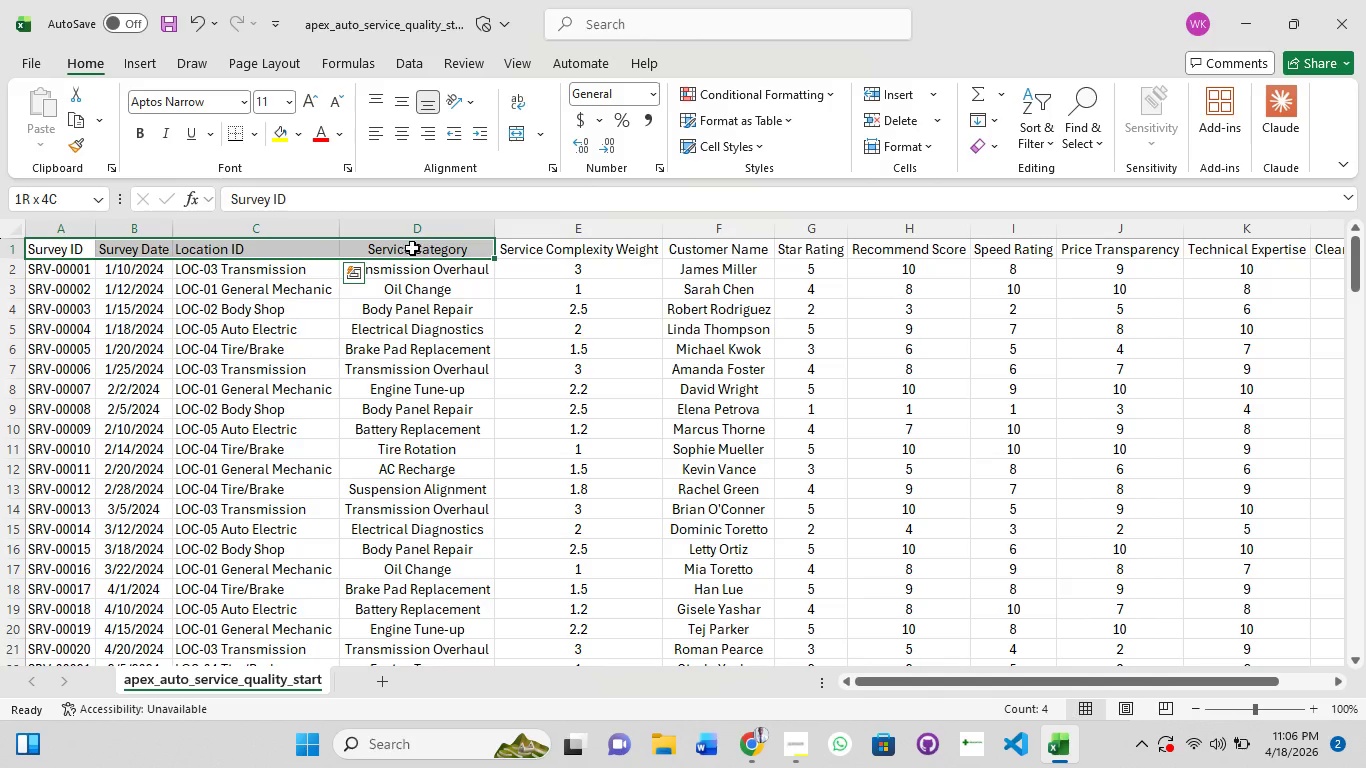 
hold_key(key=ShiftLeft, duration=1.3)
left_click([558, 250])
 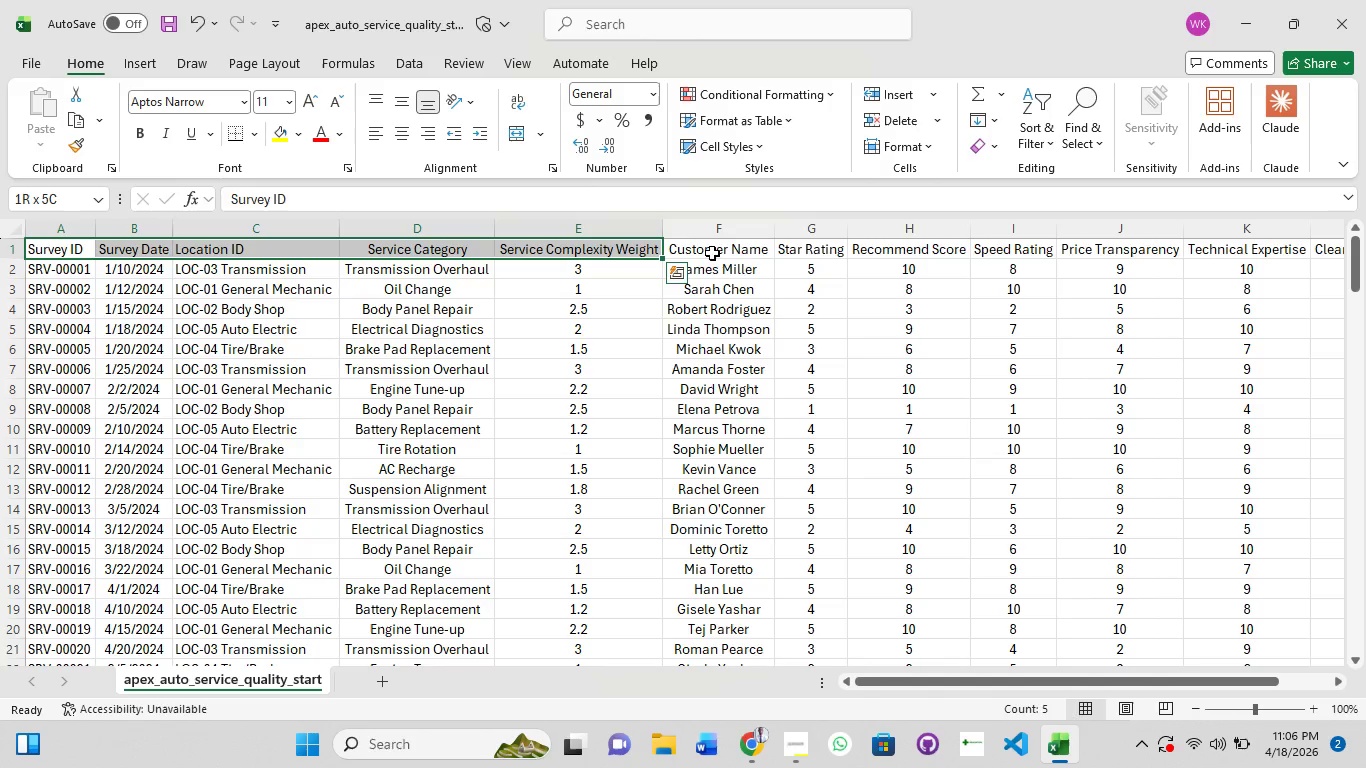 
hold_key(key=ShiftLeft, duration=1.5)
left_click([714, 254])
 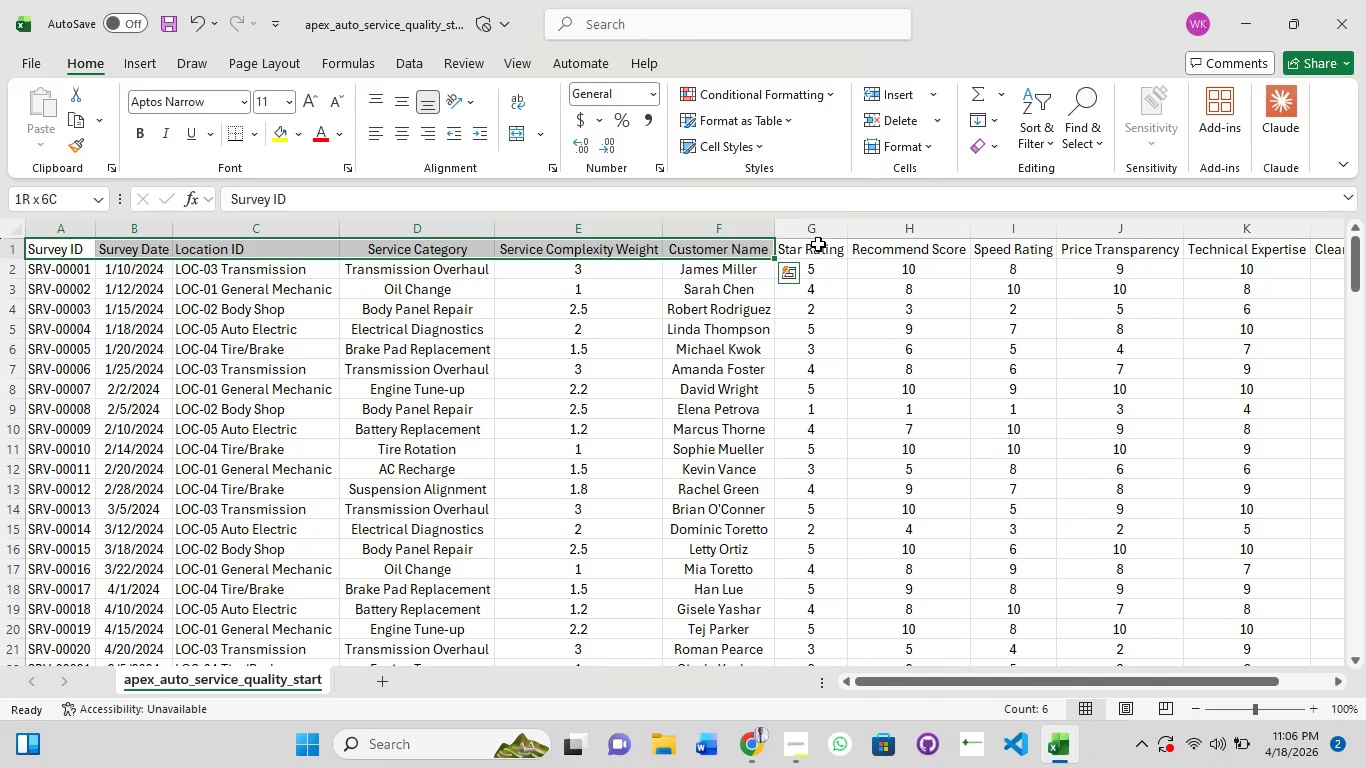 
left_click([818, 244])
 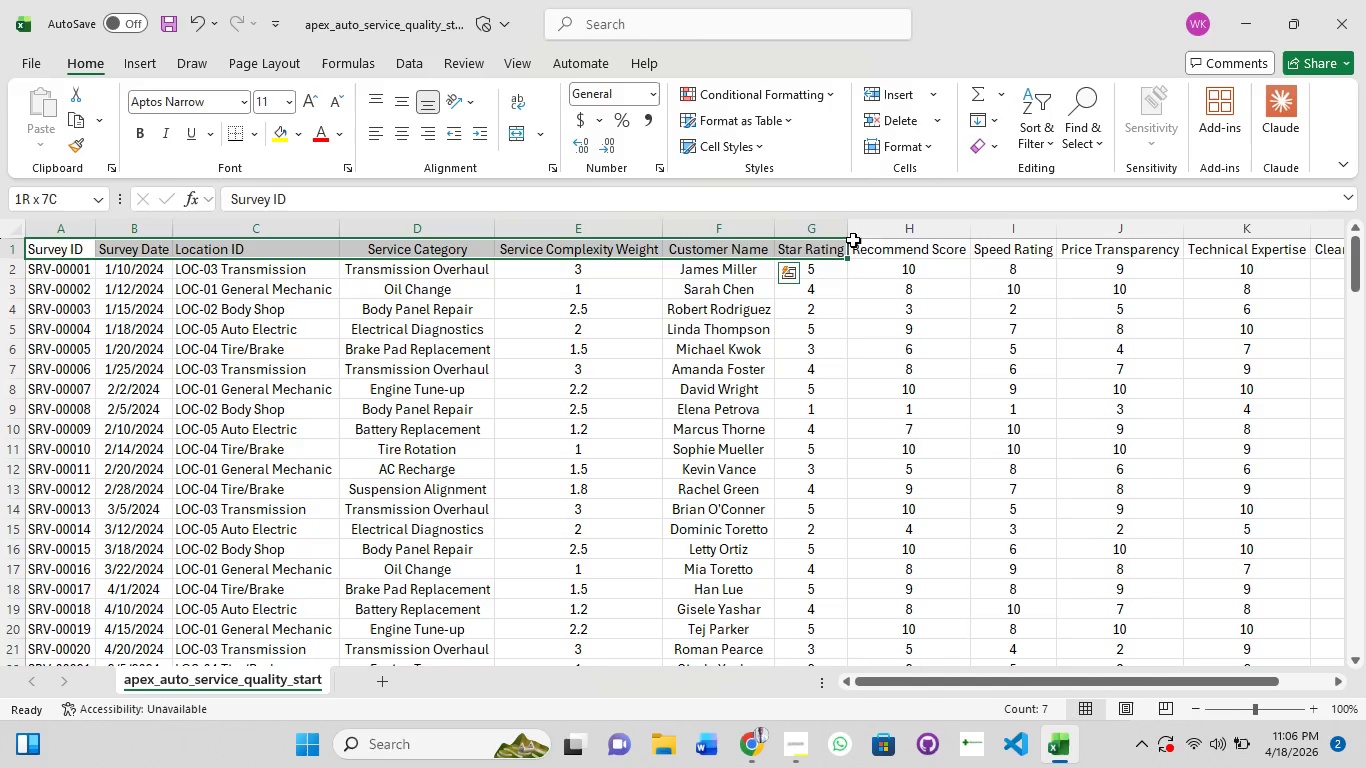 
hold_key(key=ShiftLeft, duration=1.52)
left_click([904, 250])
 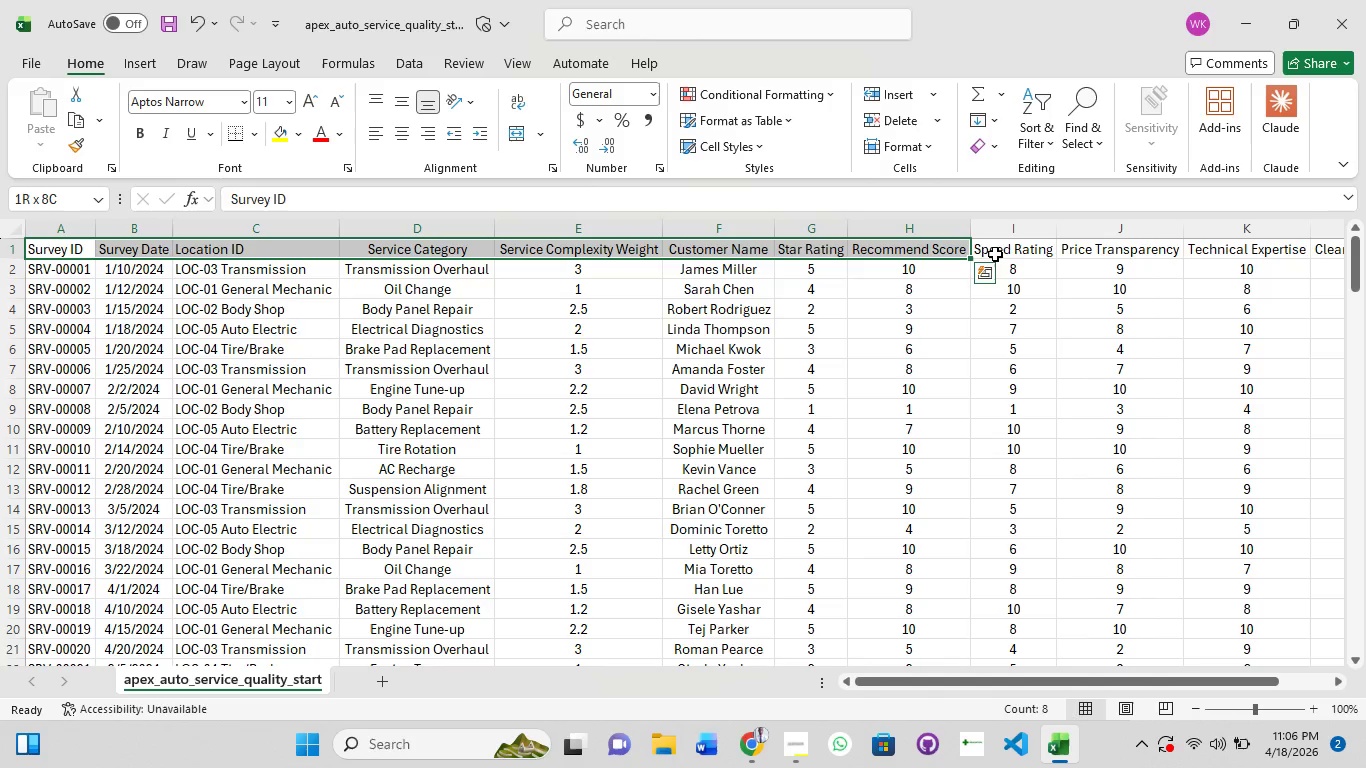 
hold_key(key=ShiftLeft, duration=1.51)
left_click([1131, 258])
 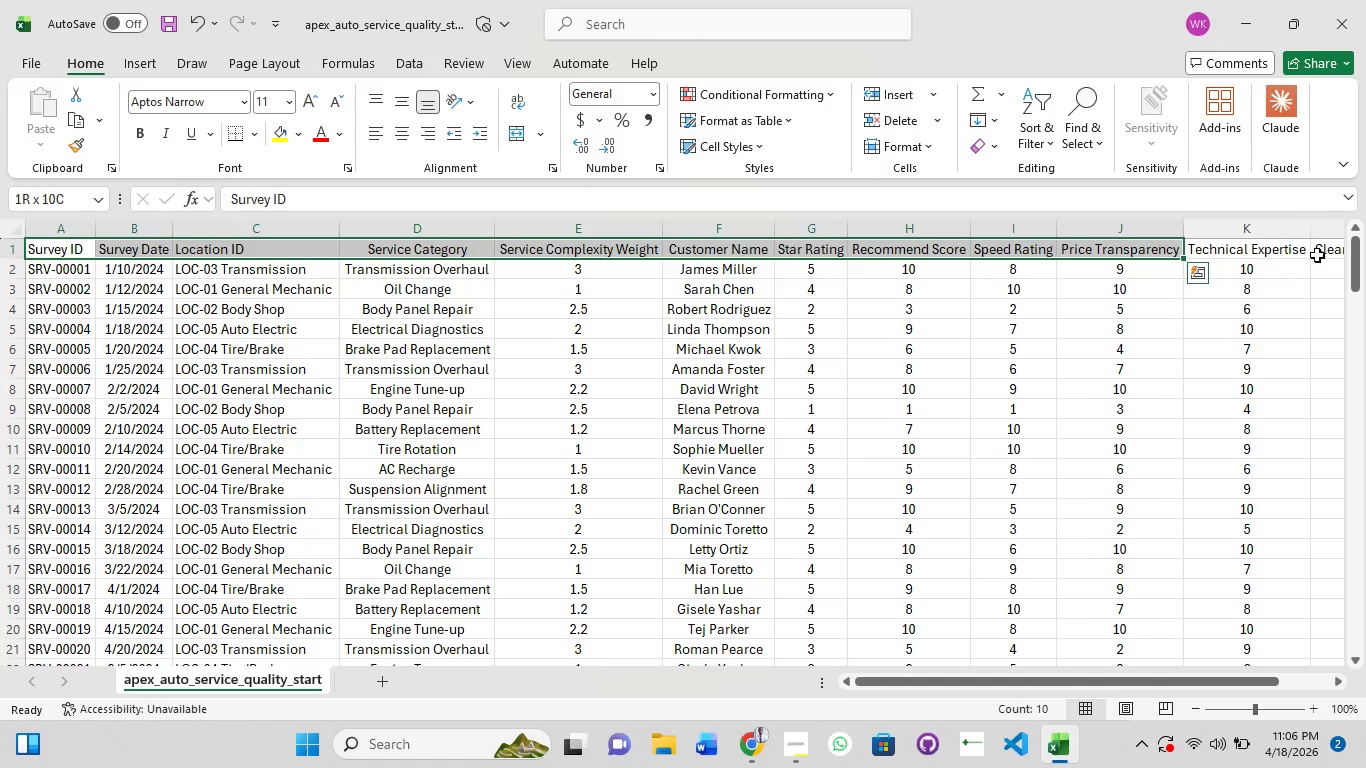 
hold_key(key=ShiftLeft, duration=1.52)
left_click([1284, 258])
 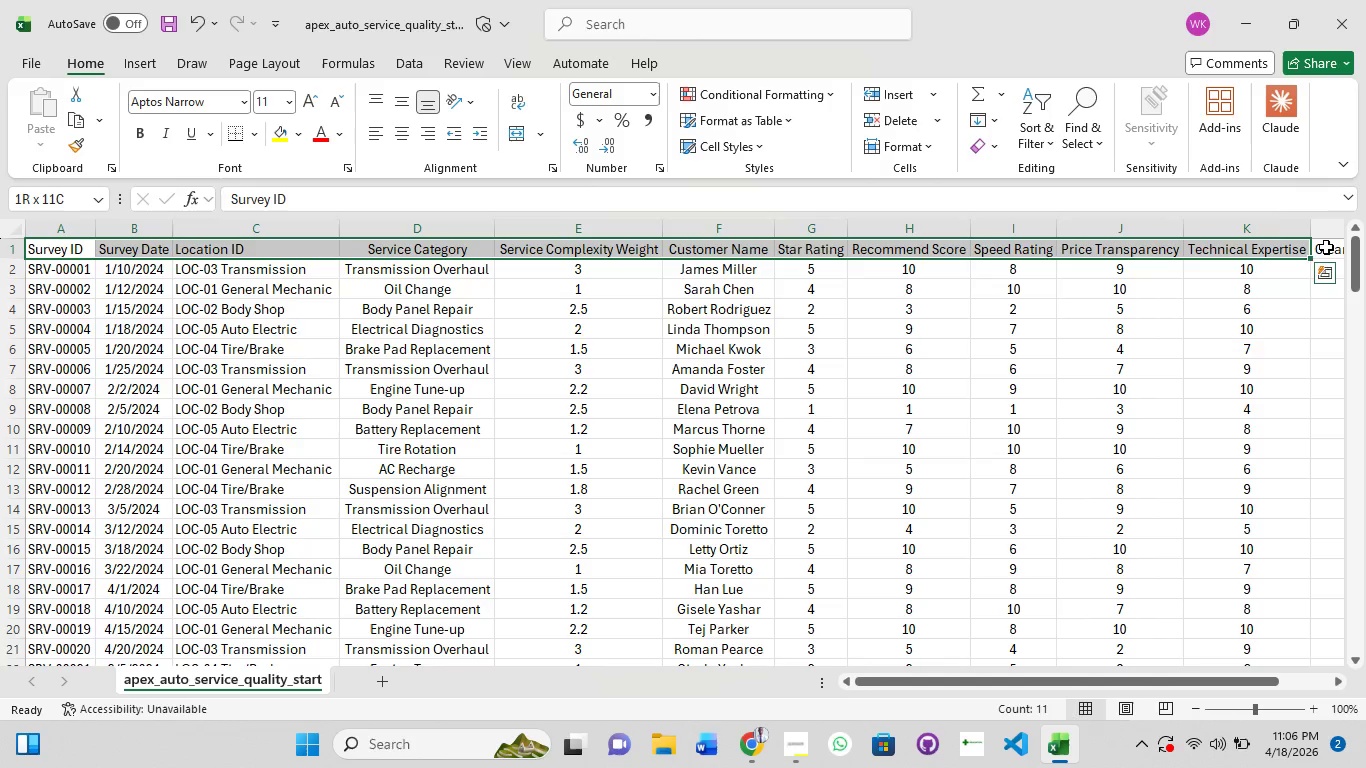 
hold_key(key=ShiftLeft, duration=0.33)
left_click([1326, 247])
 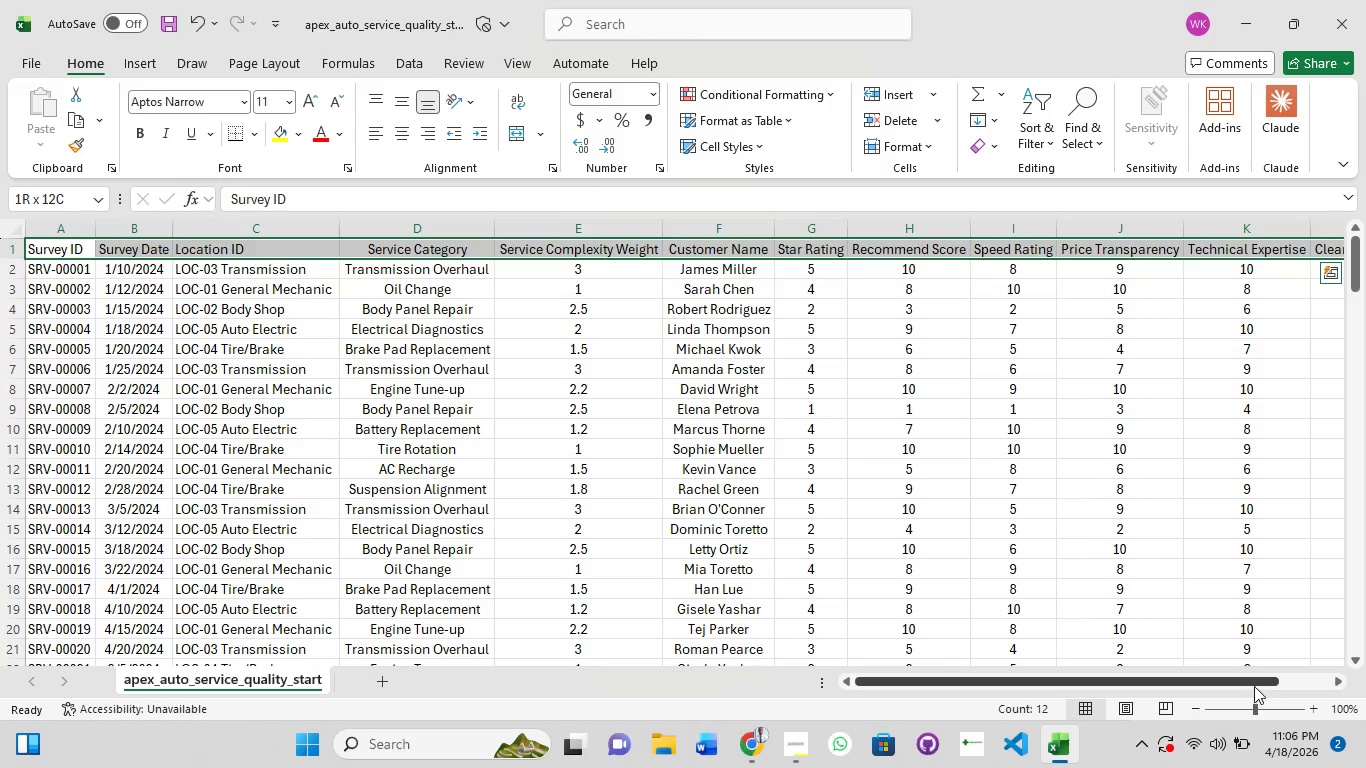 
left_click_drag(start_coordinate=[1254, 686], to_coordinate=[1365, 647])
 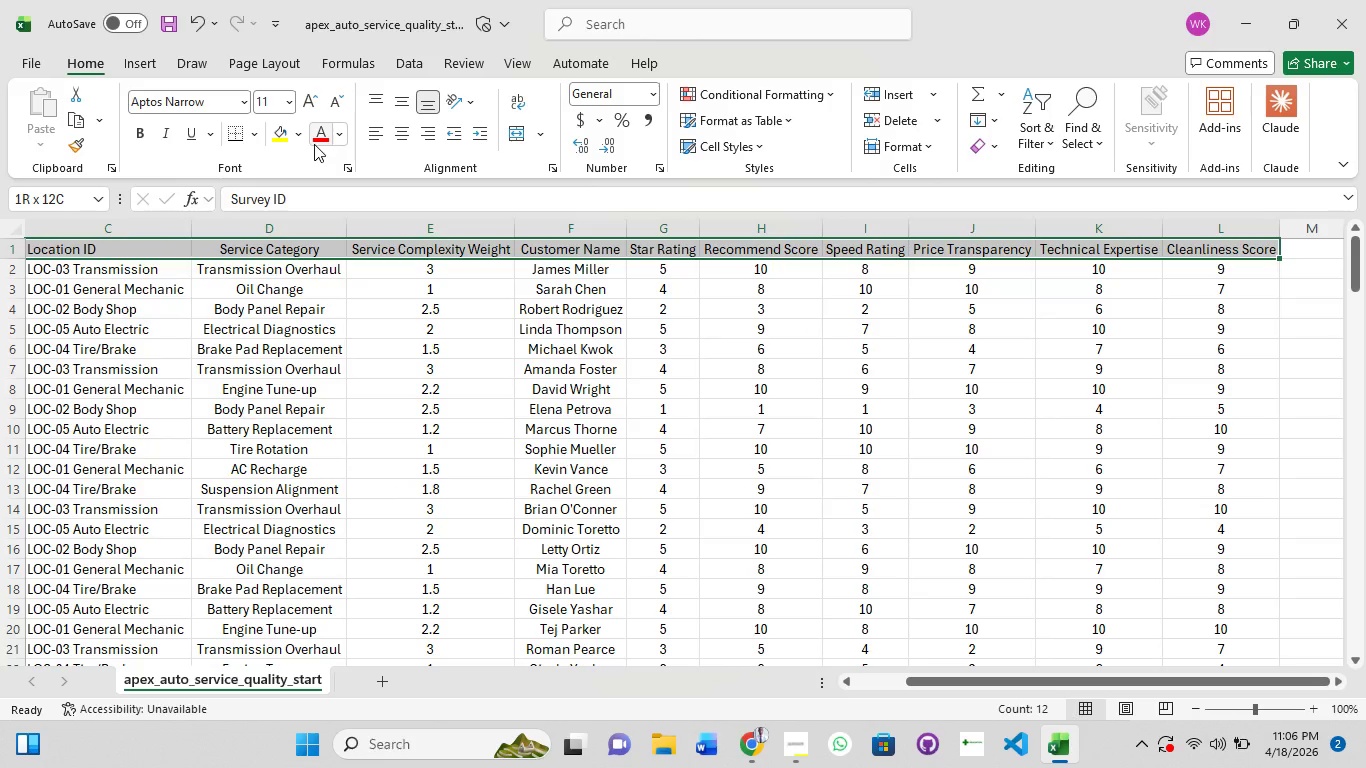 
left_click([296, 144])
 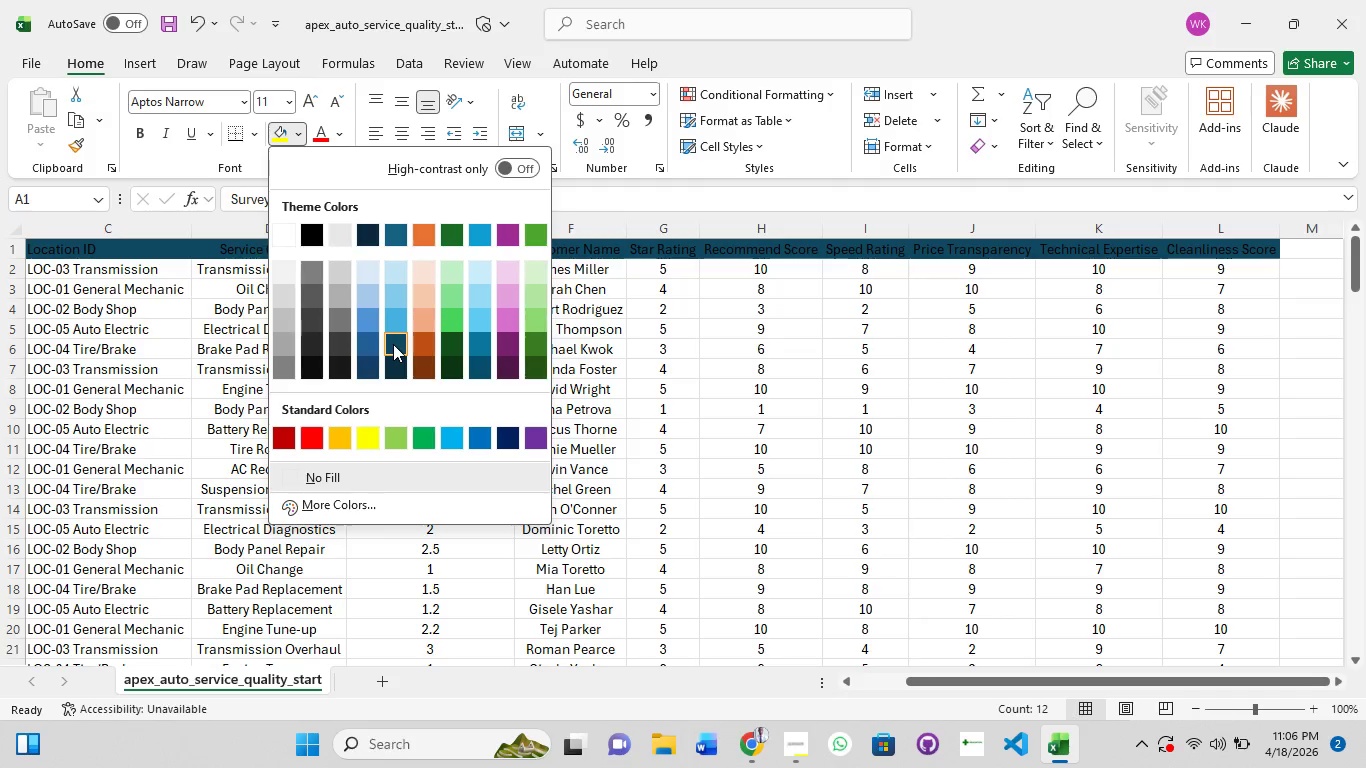 
left_click([393, 344])
 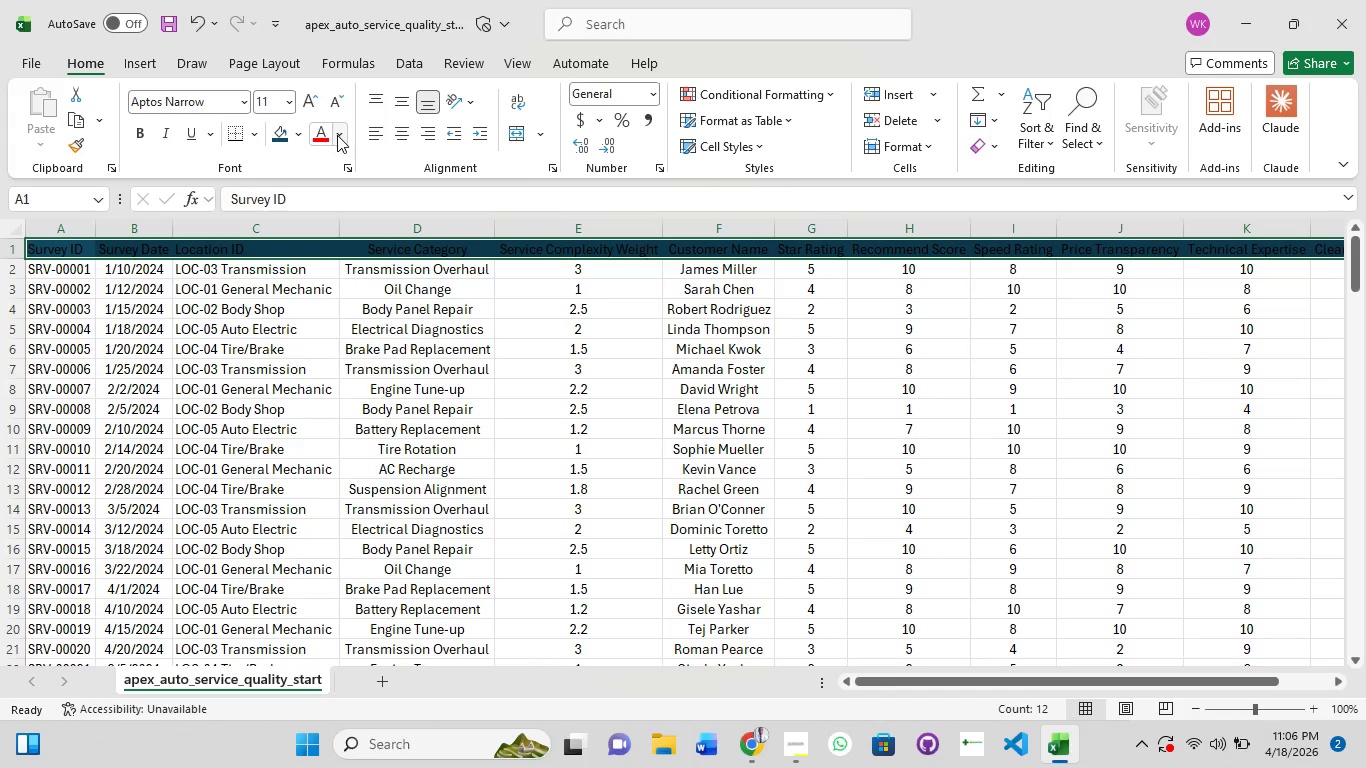 
left_click([337, 135])
 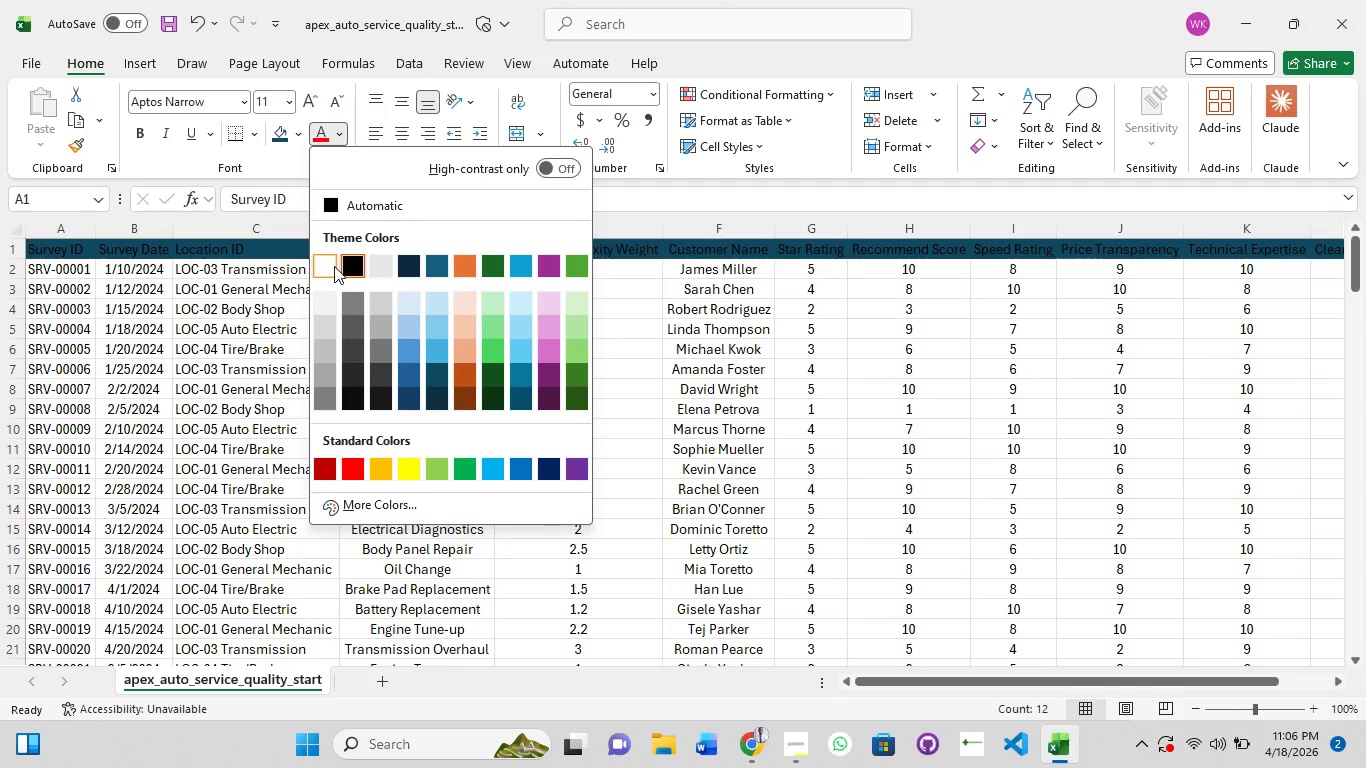 
left_click([334, 266])
 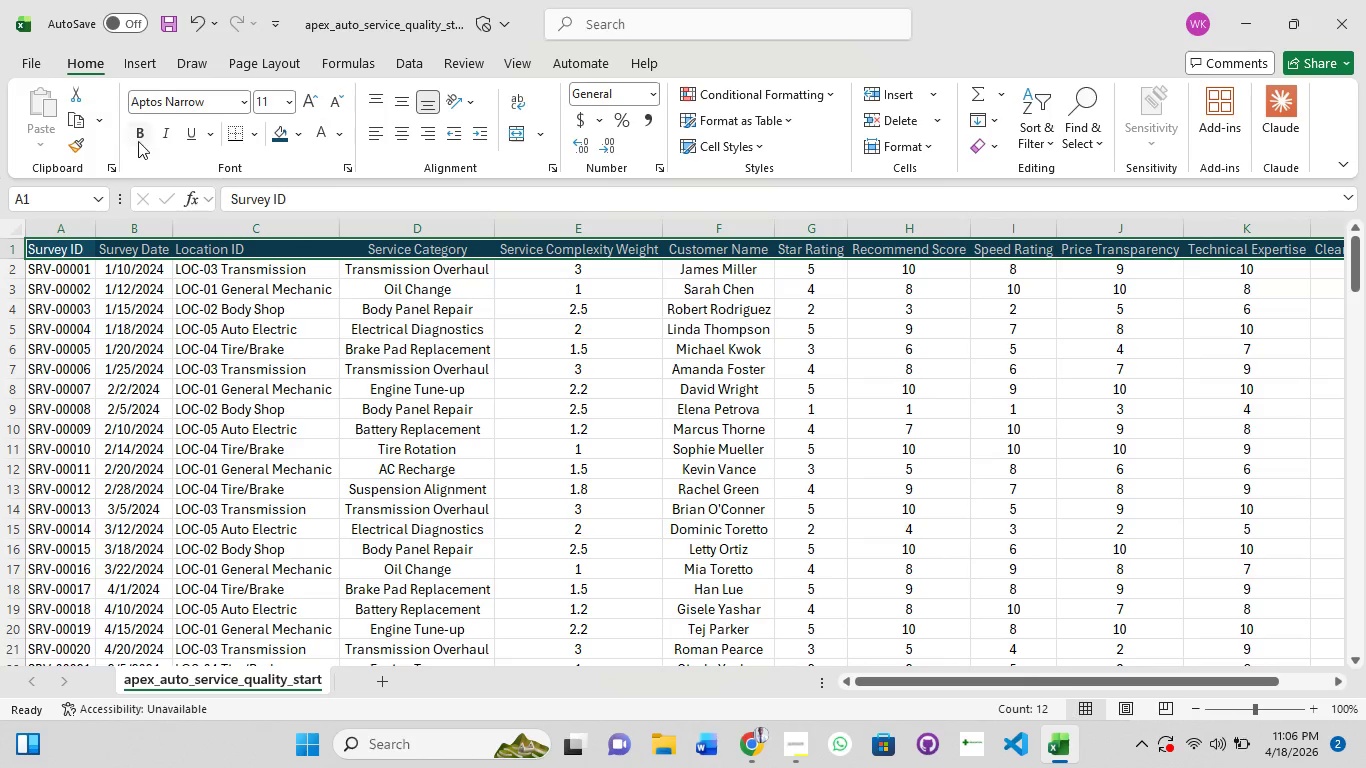 
left_click([139, 141])
 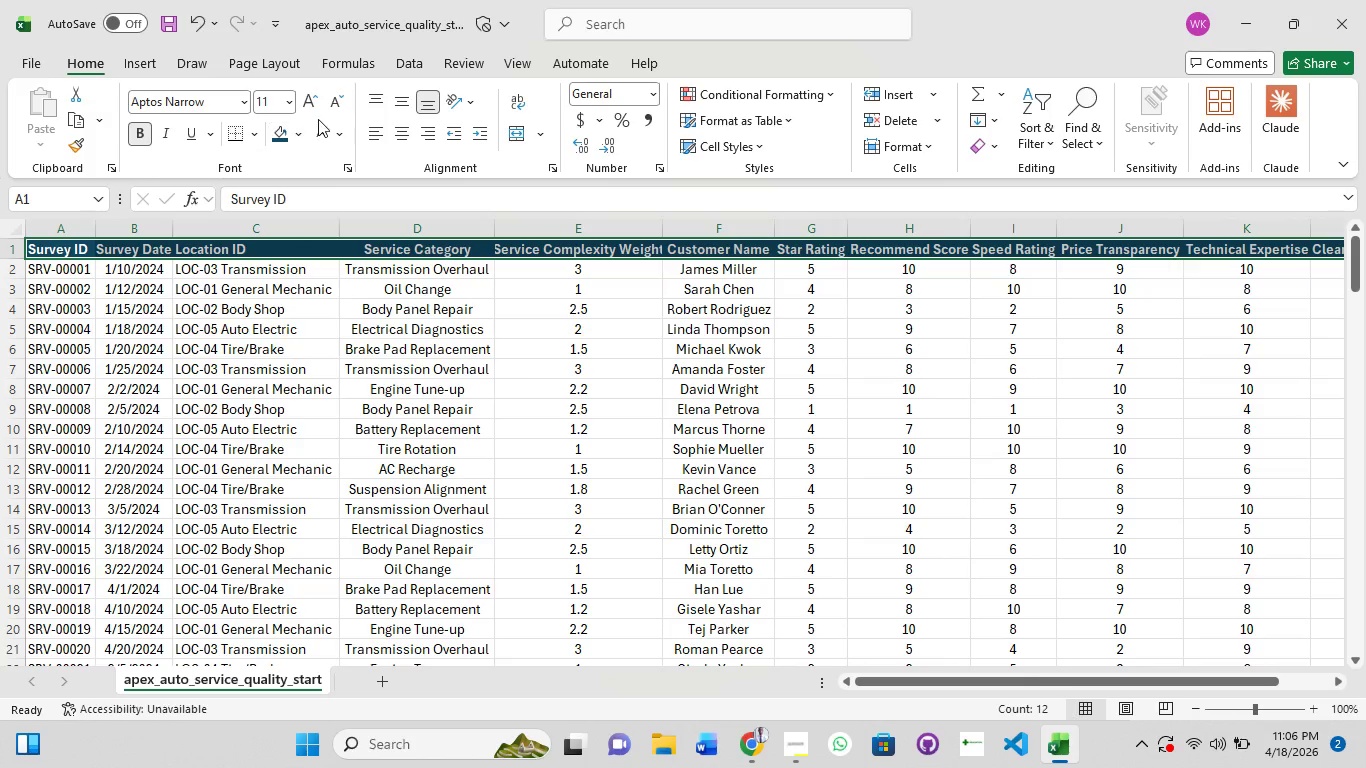 
wait(5.17)
 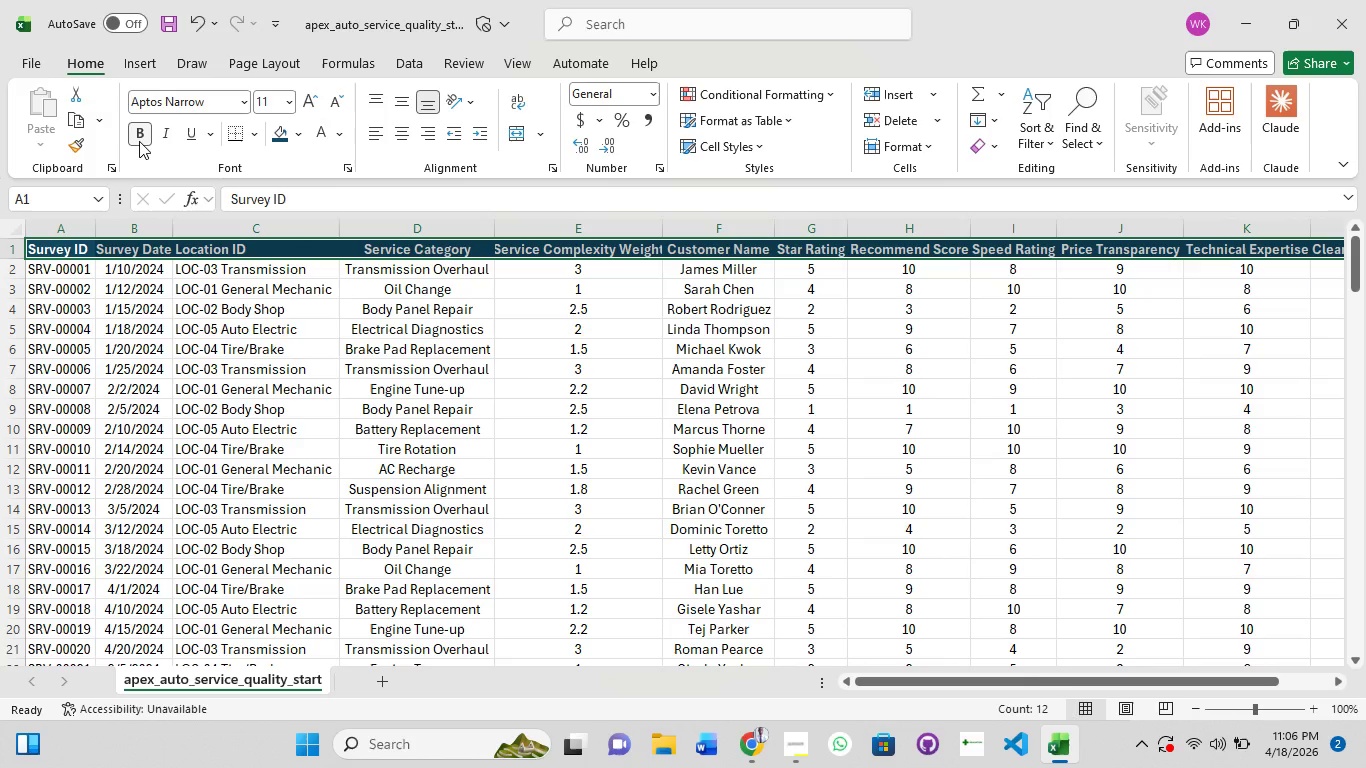 
left_click([317, 170])
 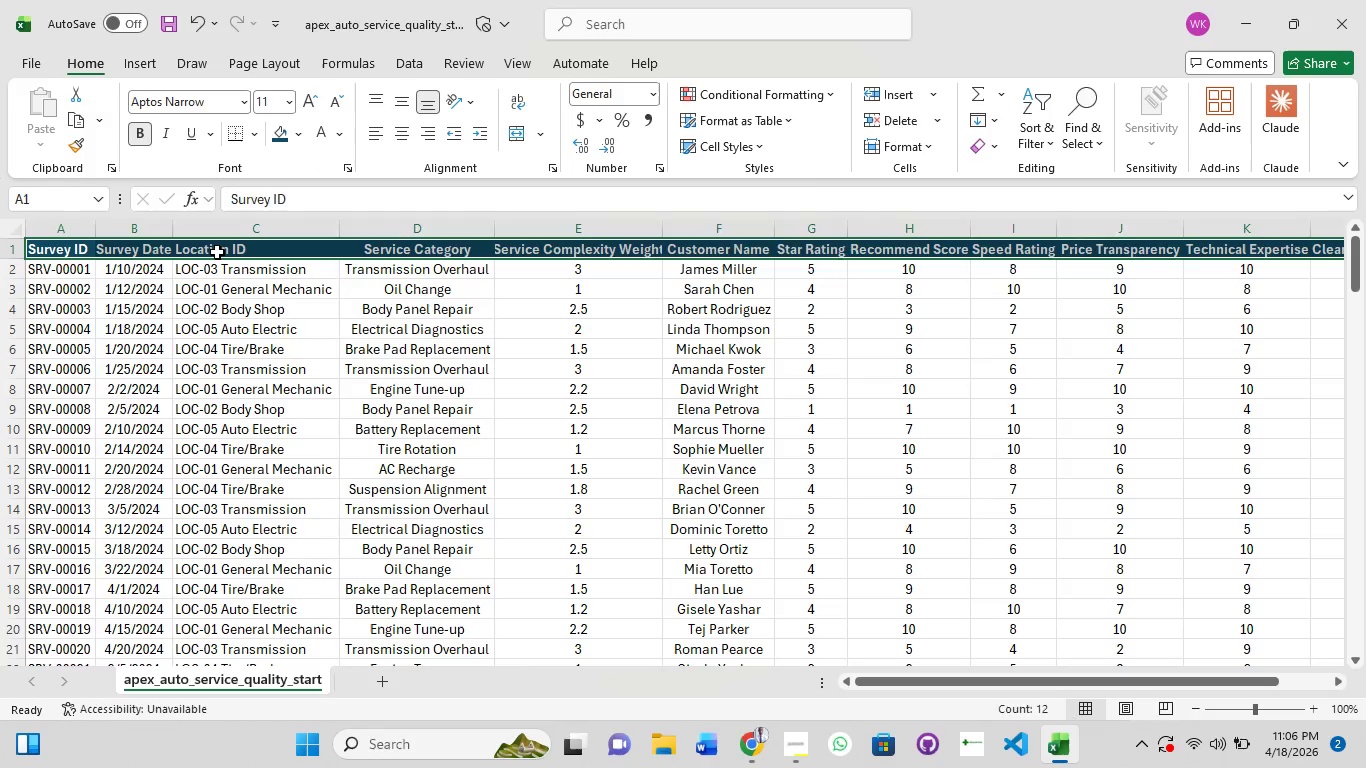 
left_click([217, 252])
 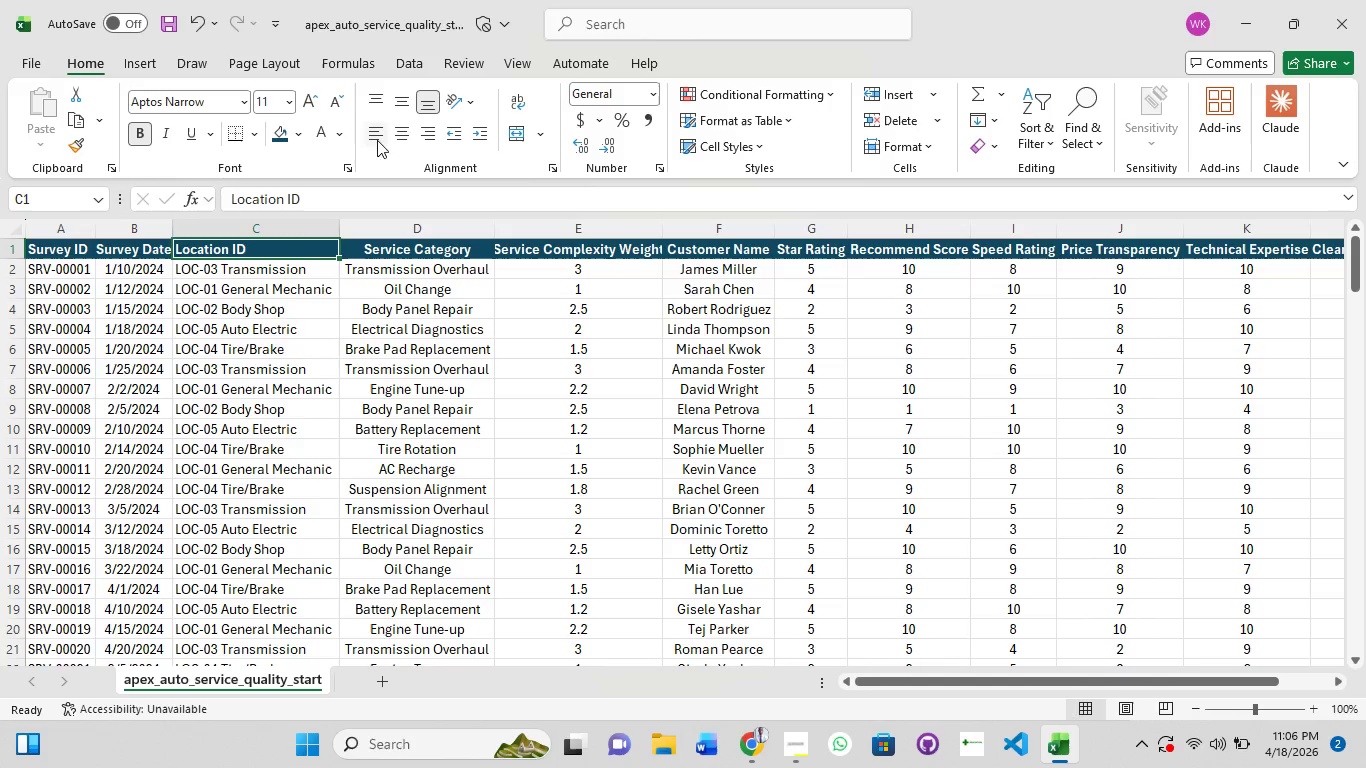 
left_click([399, 137])
 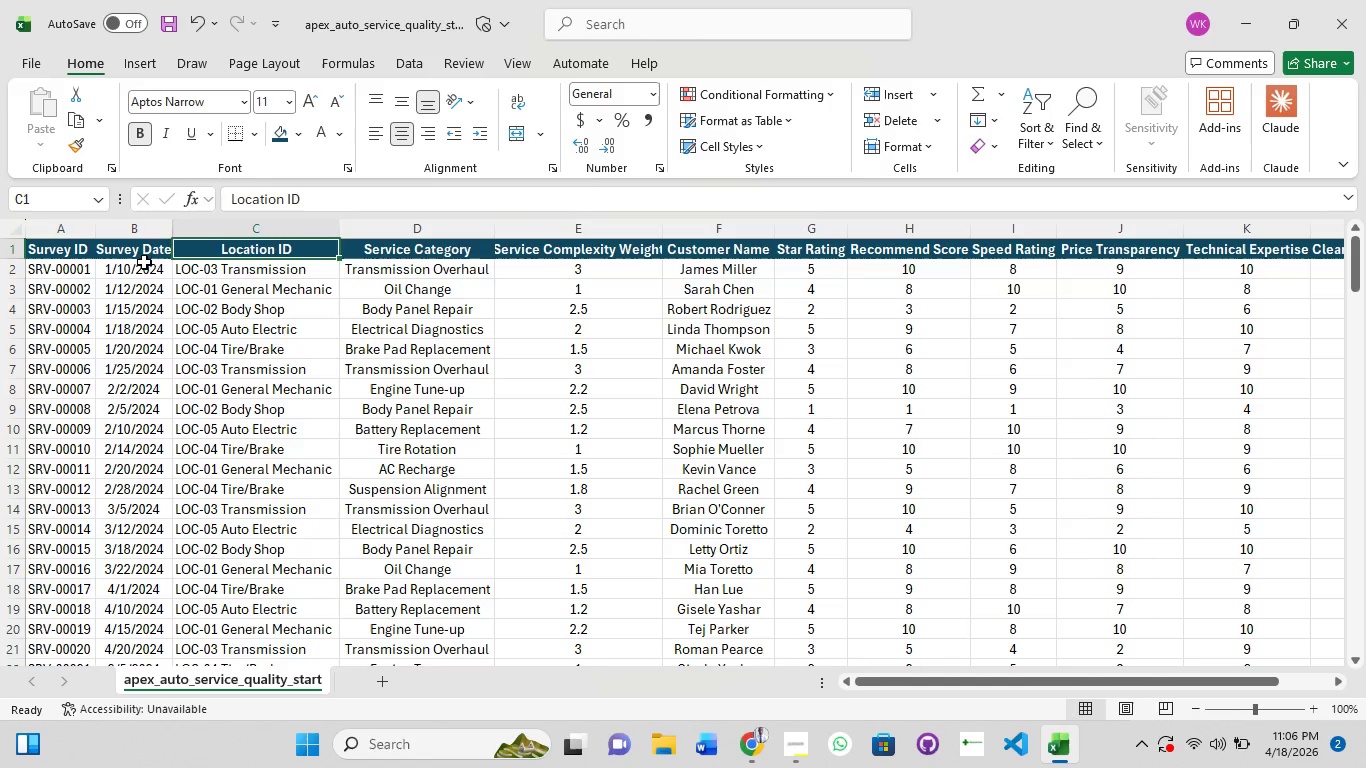 
left_click([143, 254])
 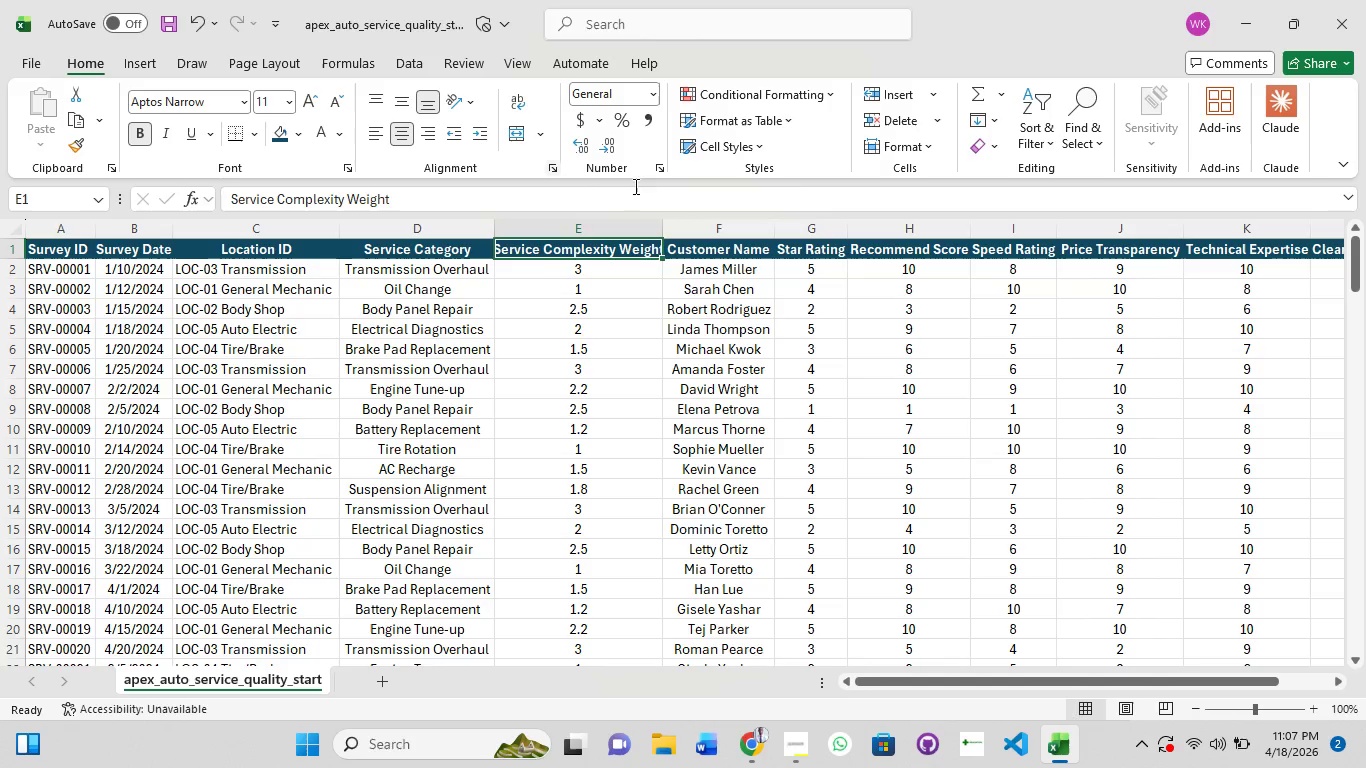 
left_click([711, 257])
 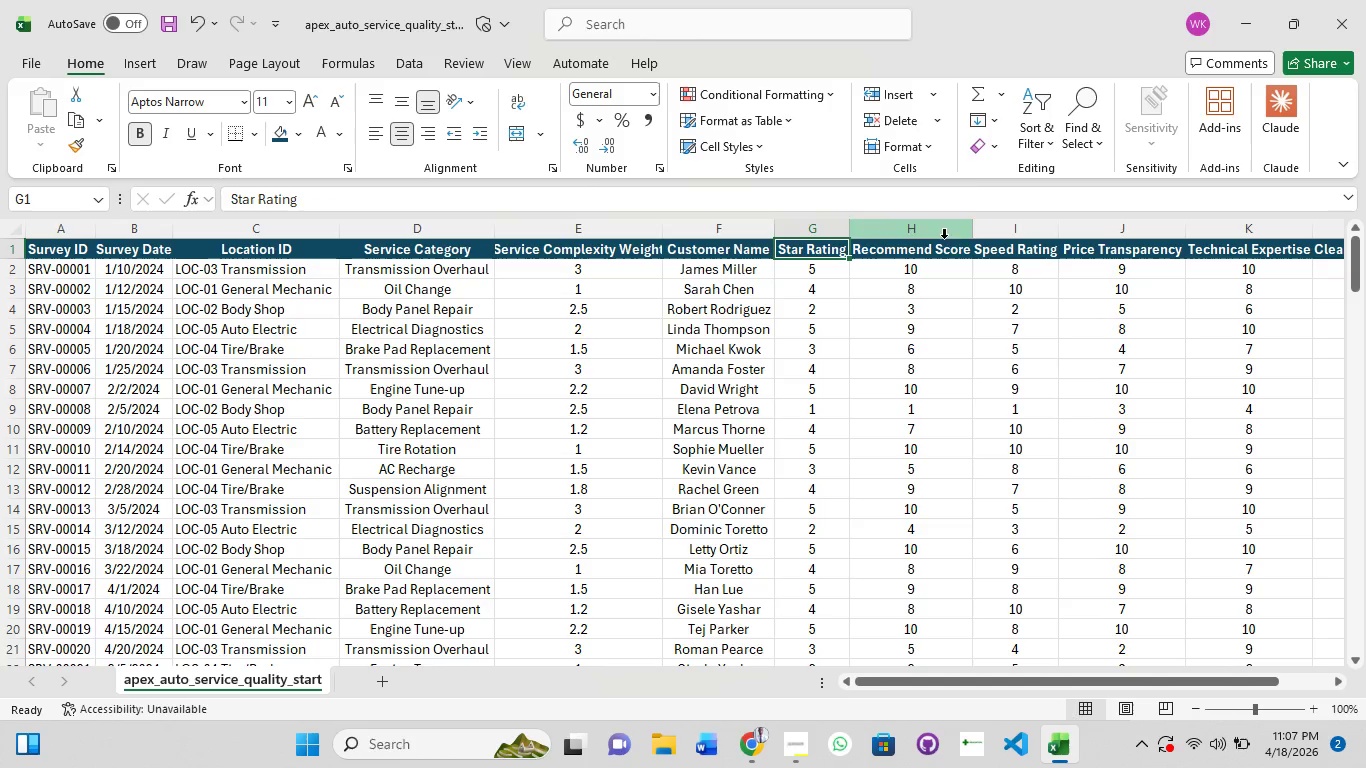 
left_click([947, 258])
 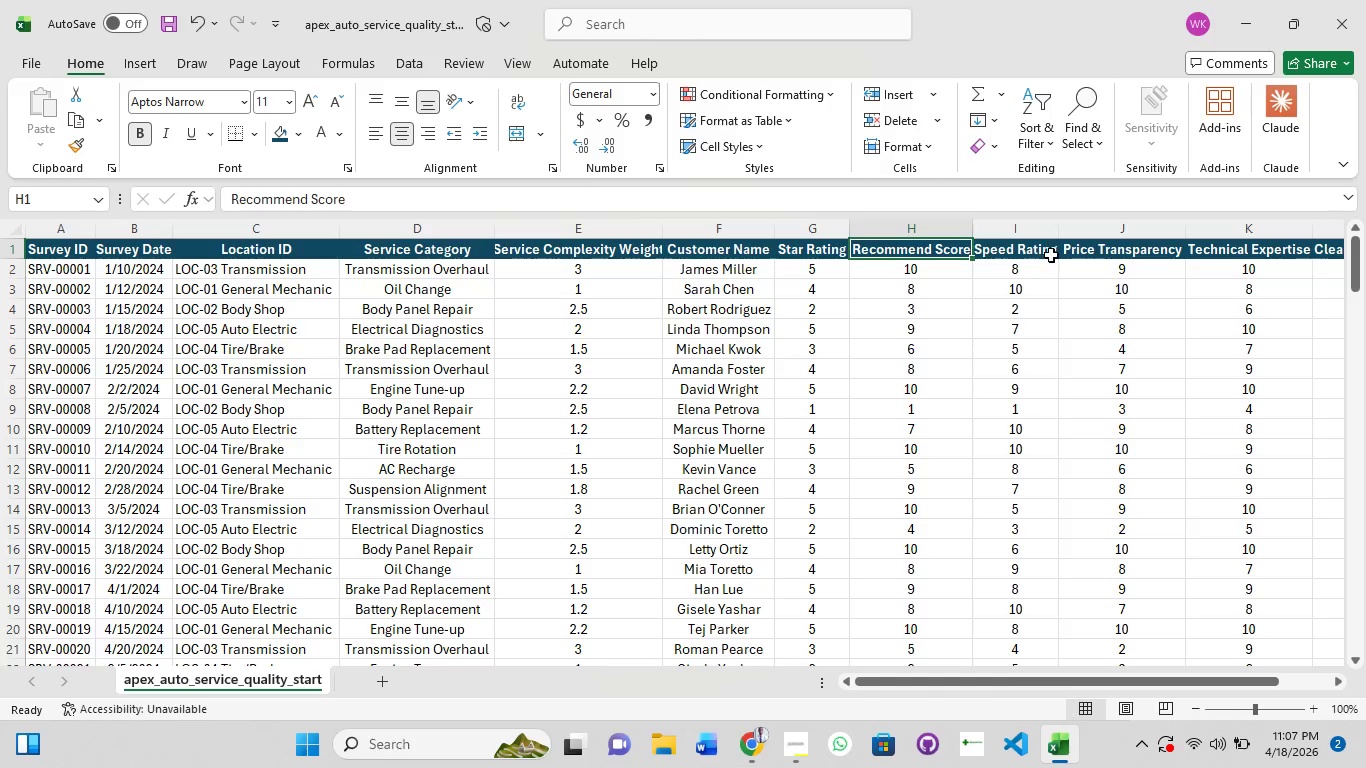 
left_click([1051, 255])
 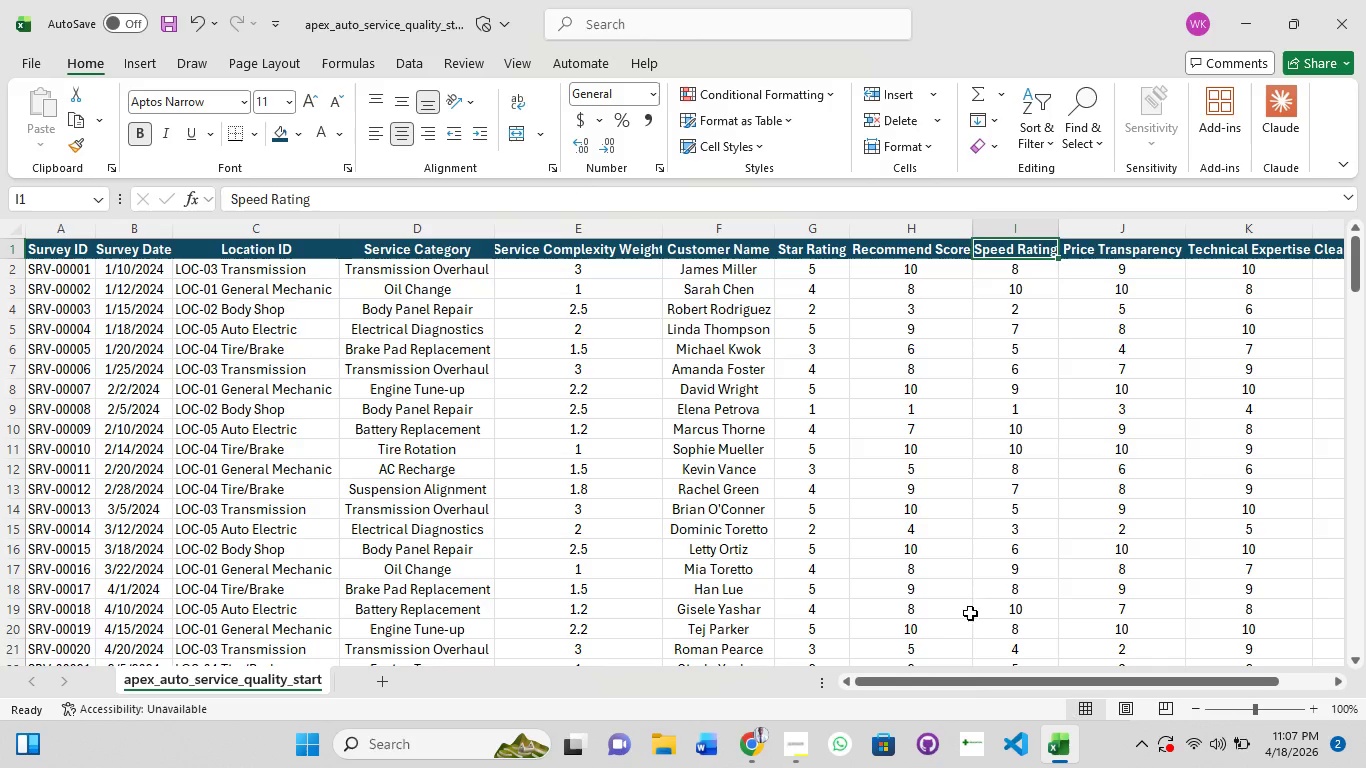 
left_click_drag(start_coordinate=[972, 680], to_coordinate=[1198, 602])
 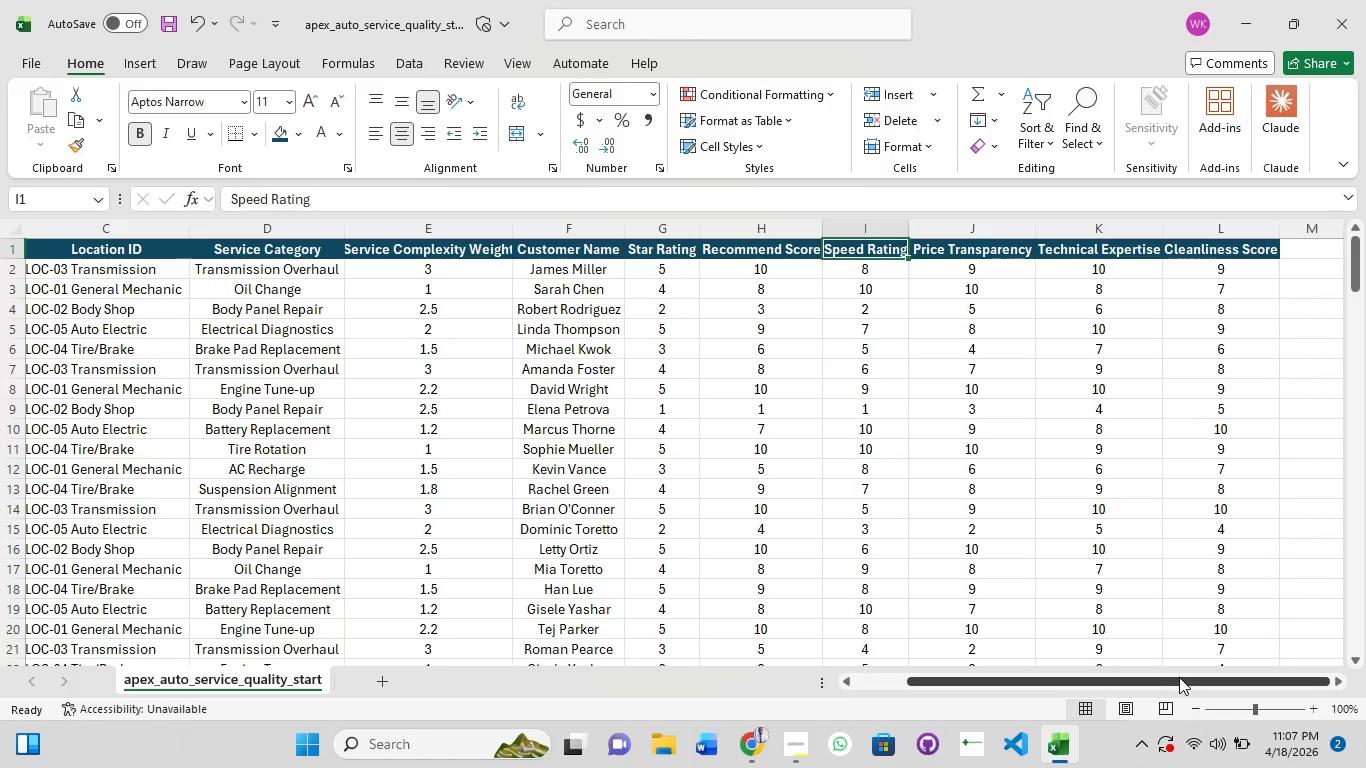 
left_click_drag(start_coordinate=[1177, 679], to_coordinate=[677, 757])
 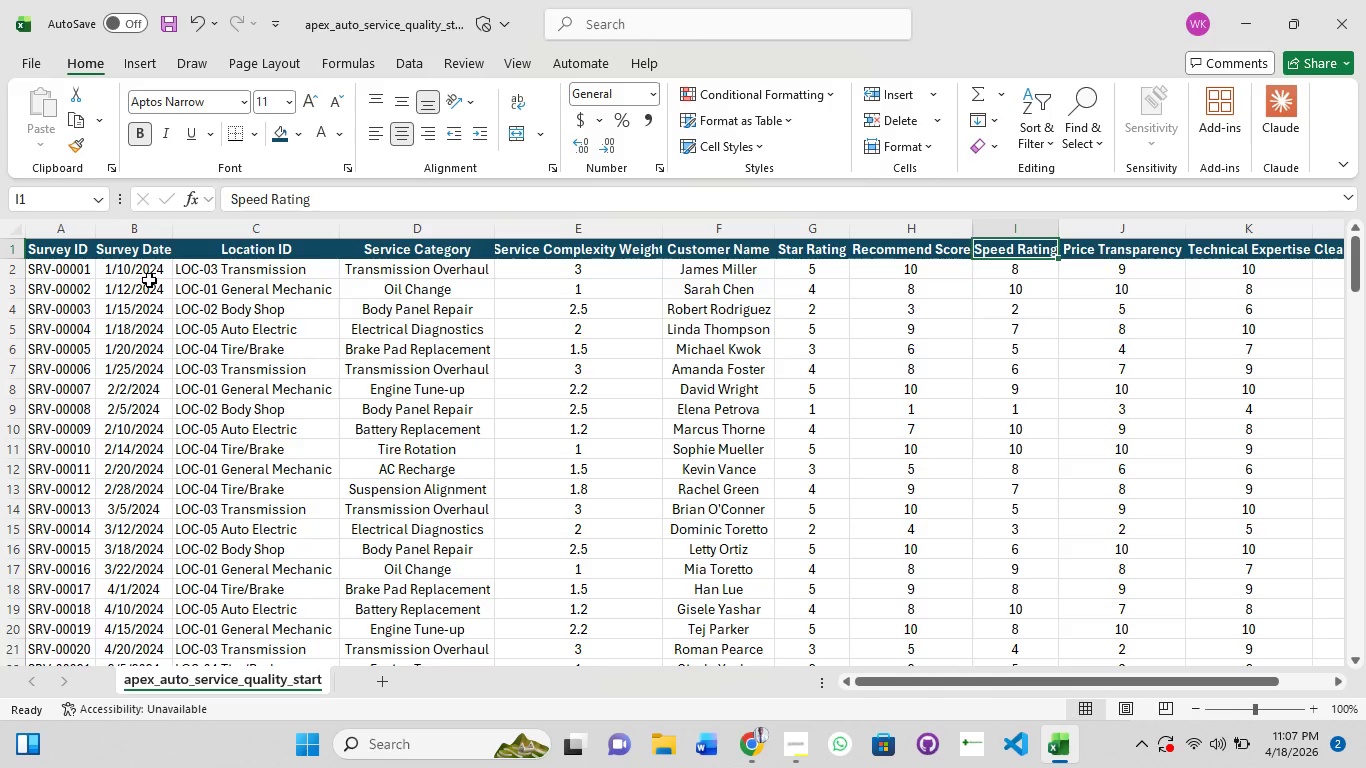 
wait(11.07)
 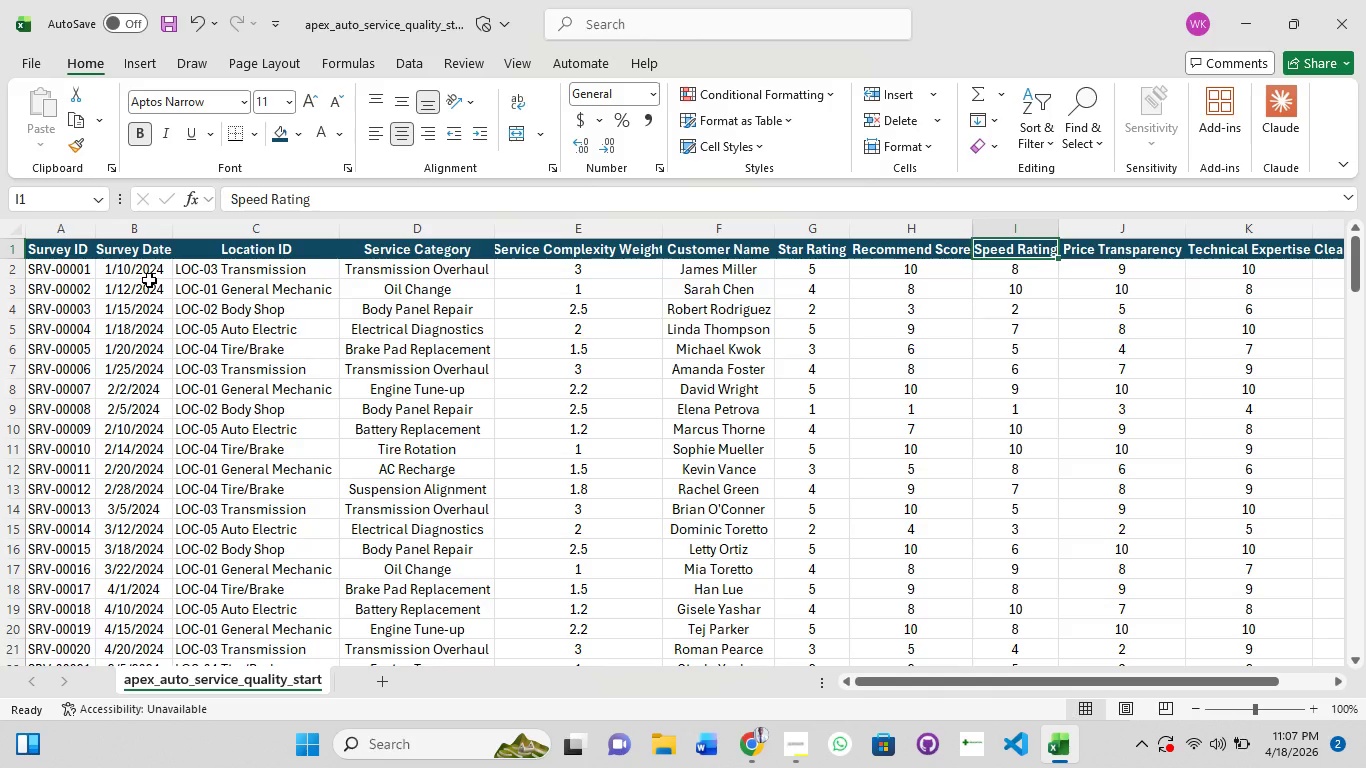 
mouse_move([196, 254])
 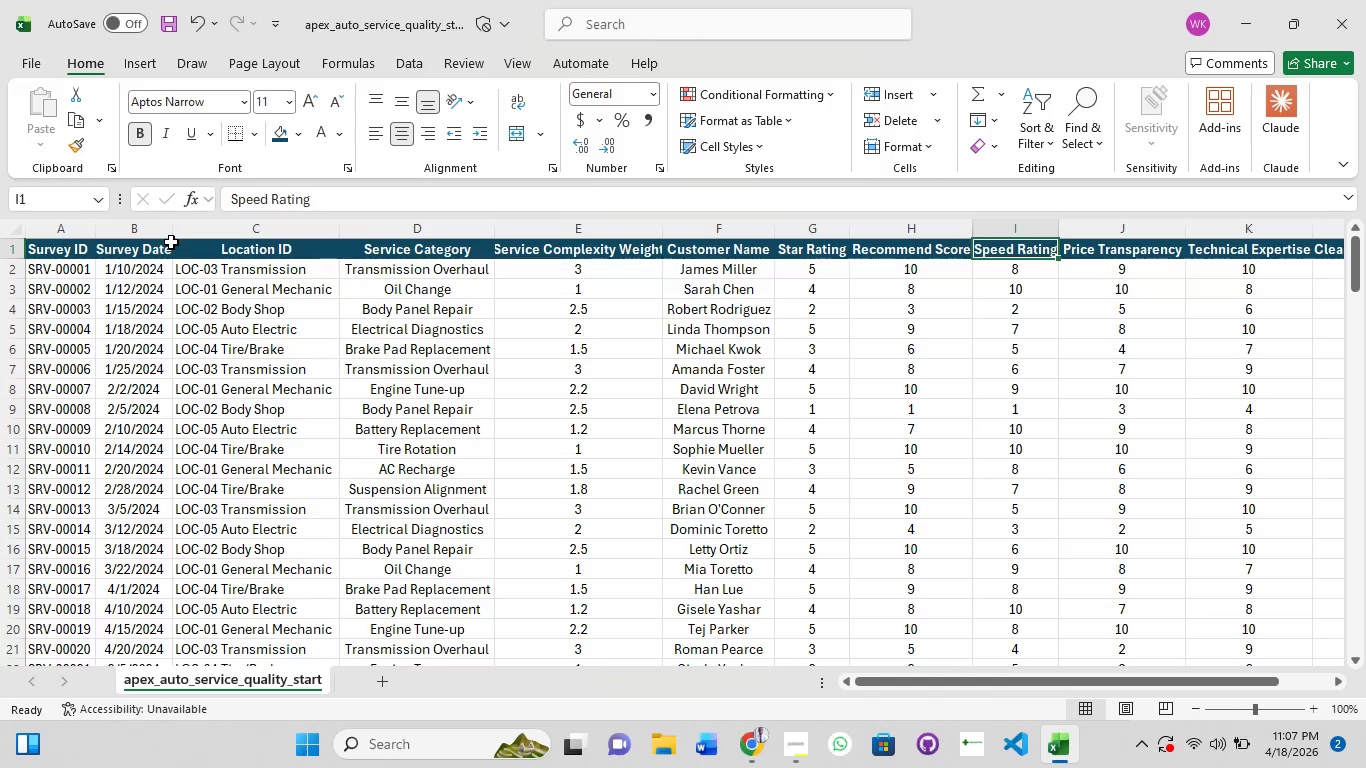 
left_click([171, 242])
 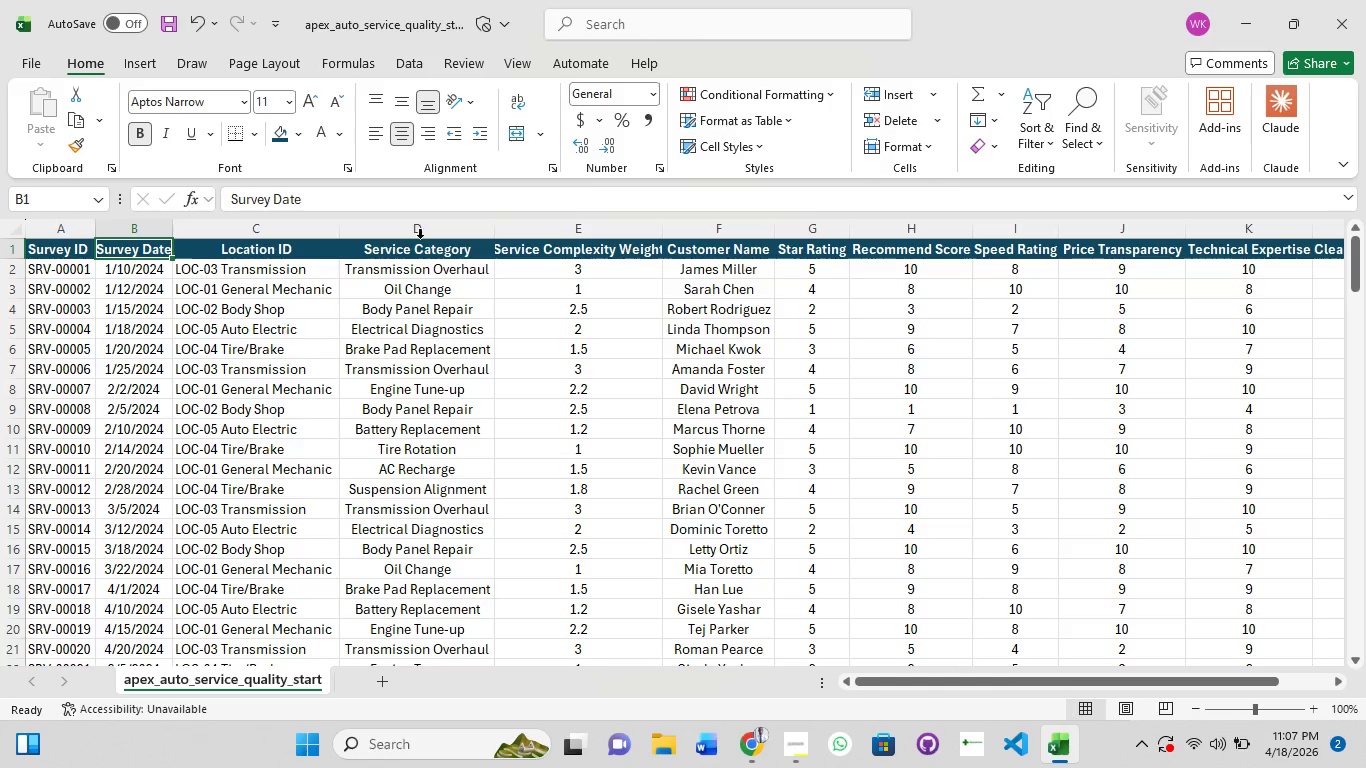 
left_click([440, 231])
 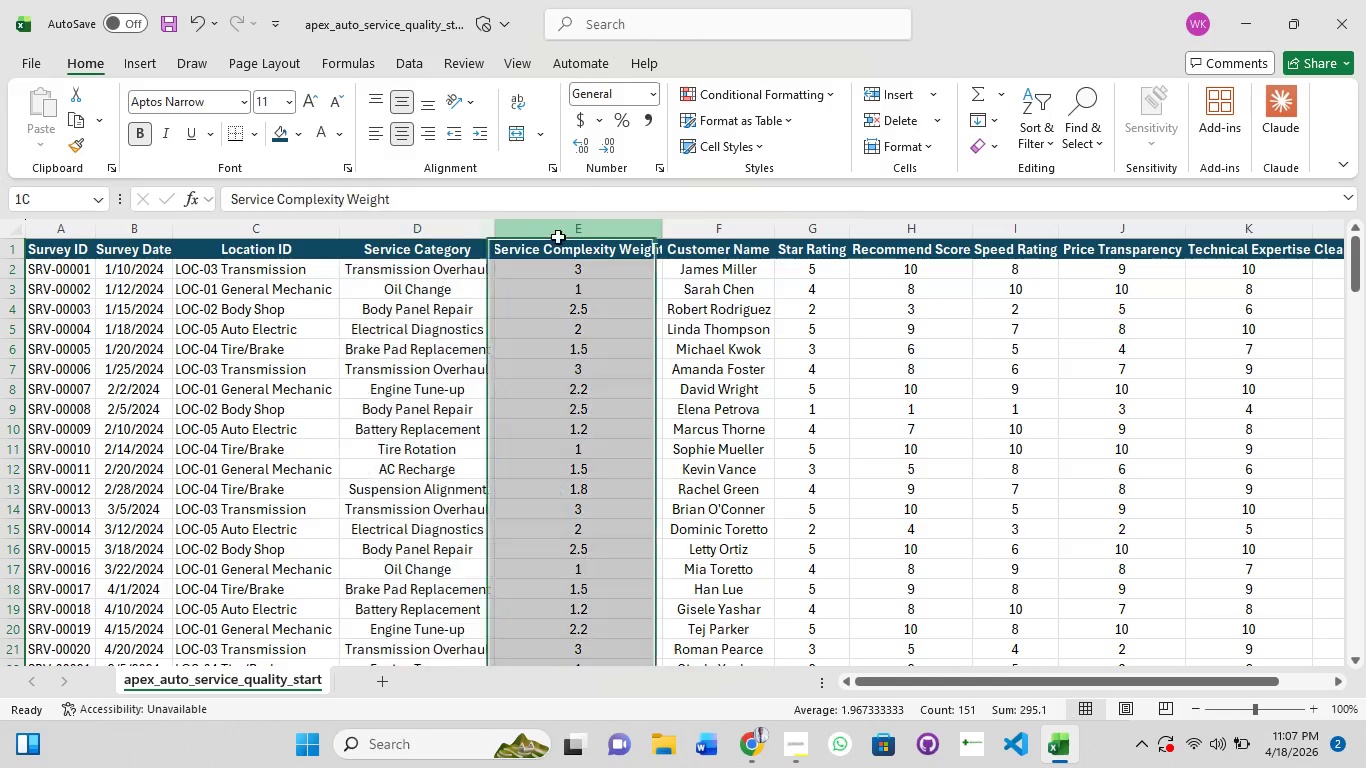 
left_click([558, 237])
 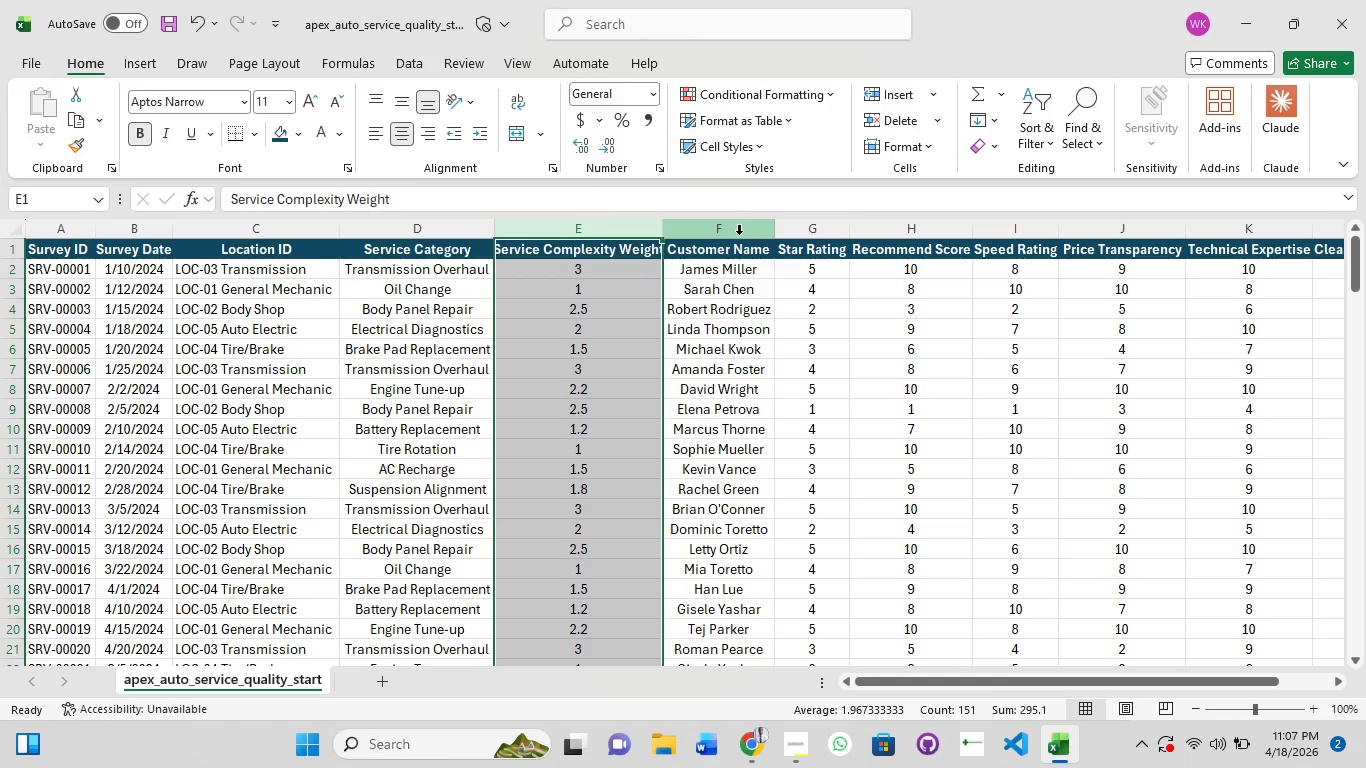 
left_click([739, 234])
 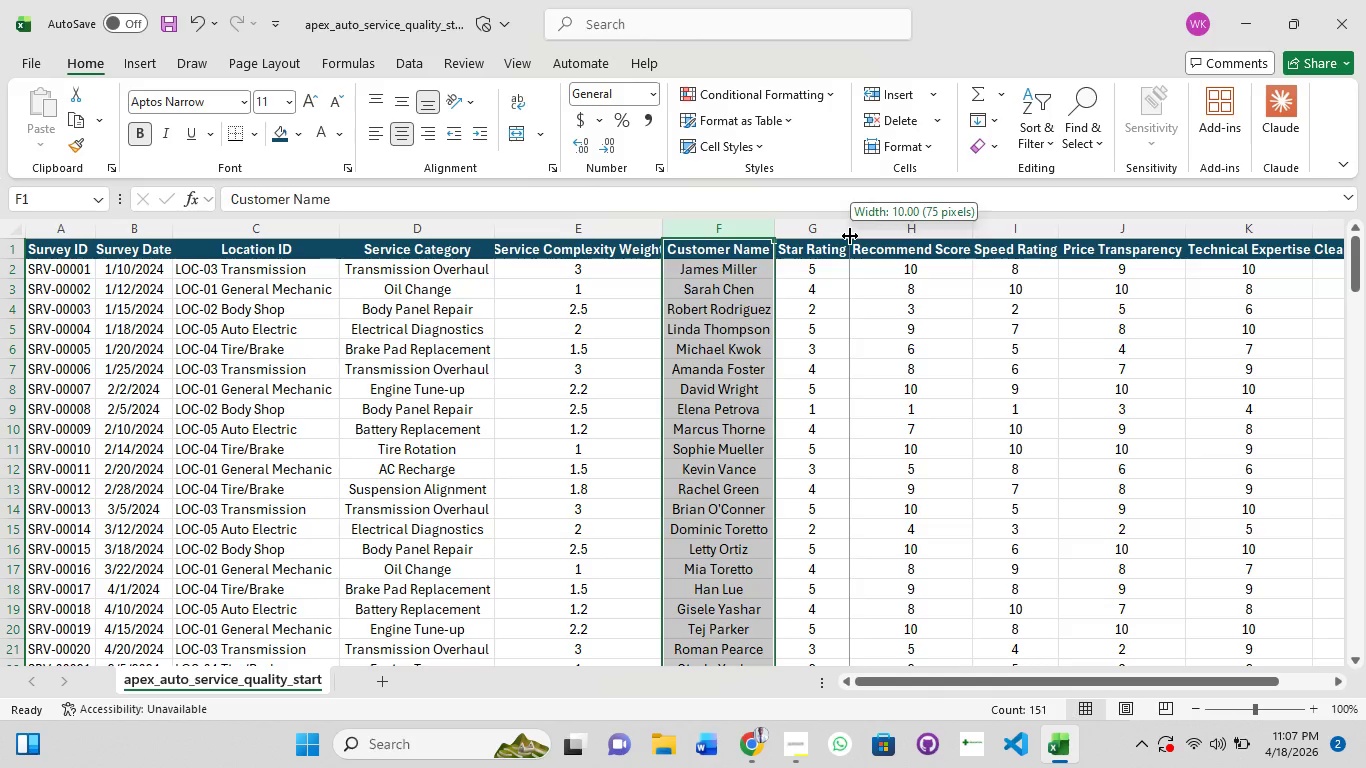 
left_click([850, 236])
 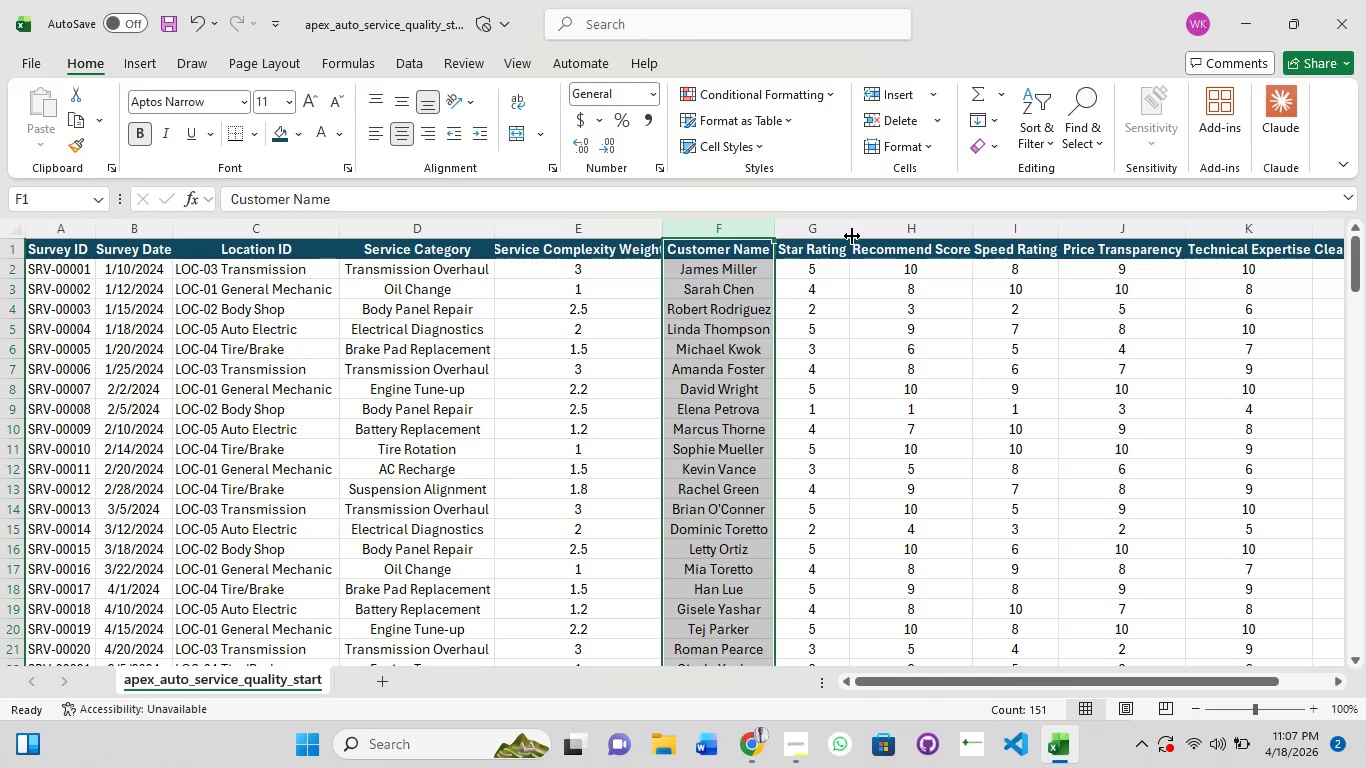 
double_click([852, 236])
 